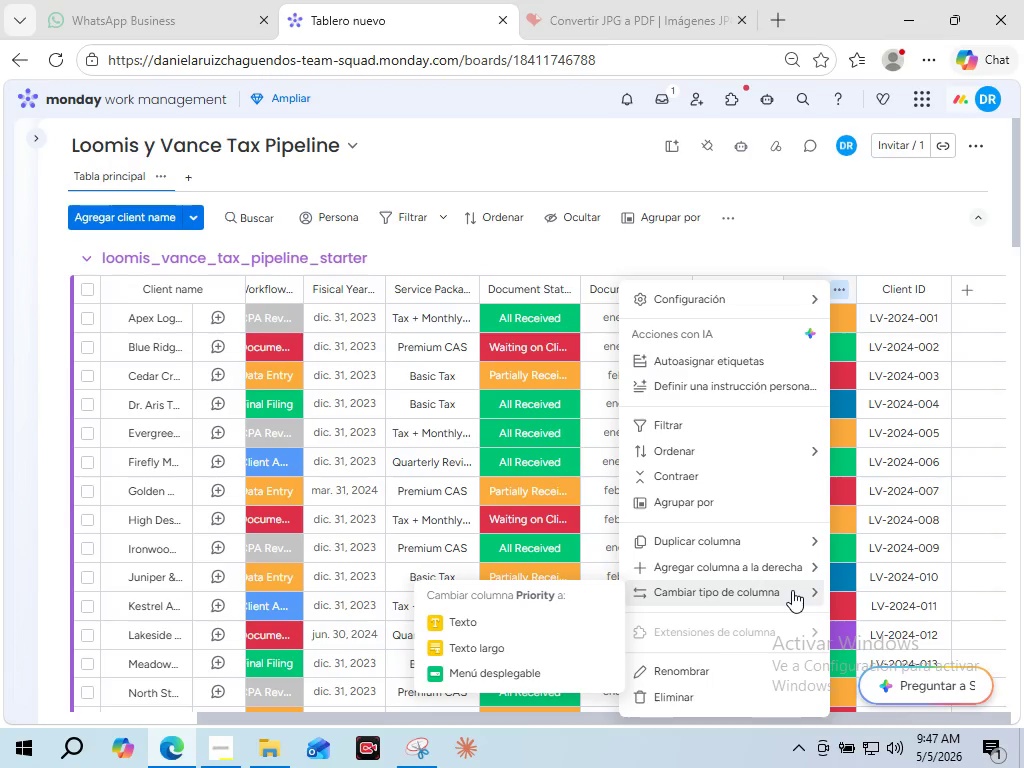 
wait(100.31)
 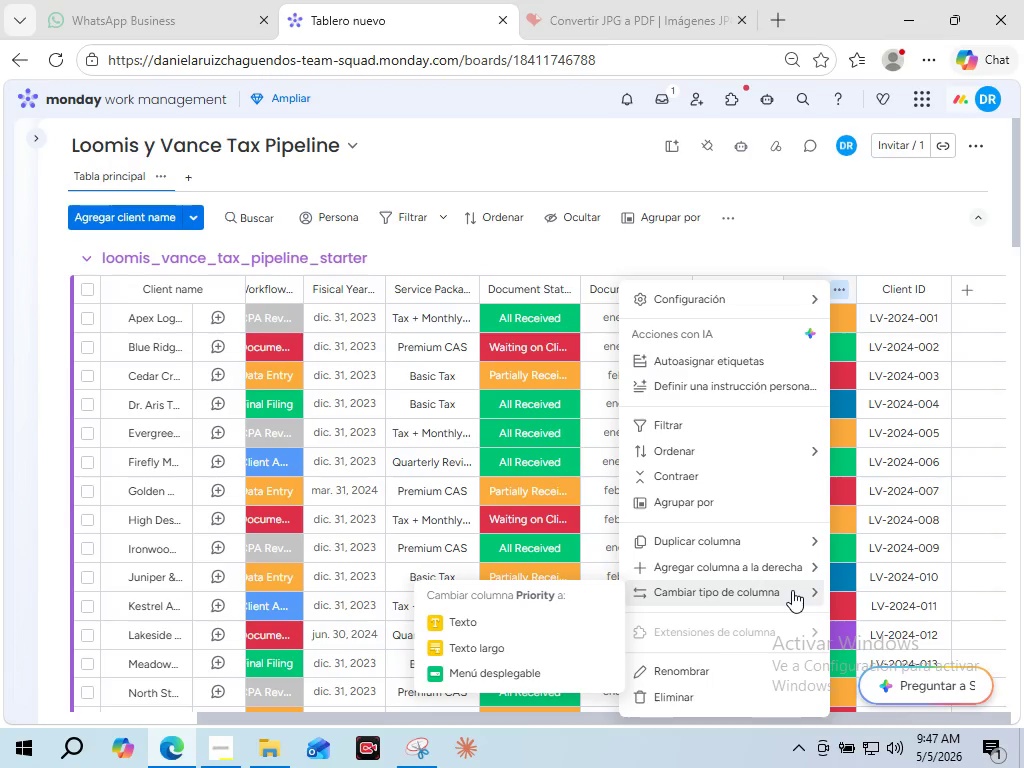 
left_click([973, 292])
 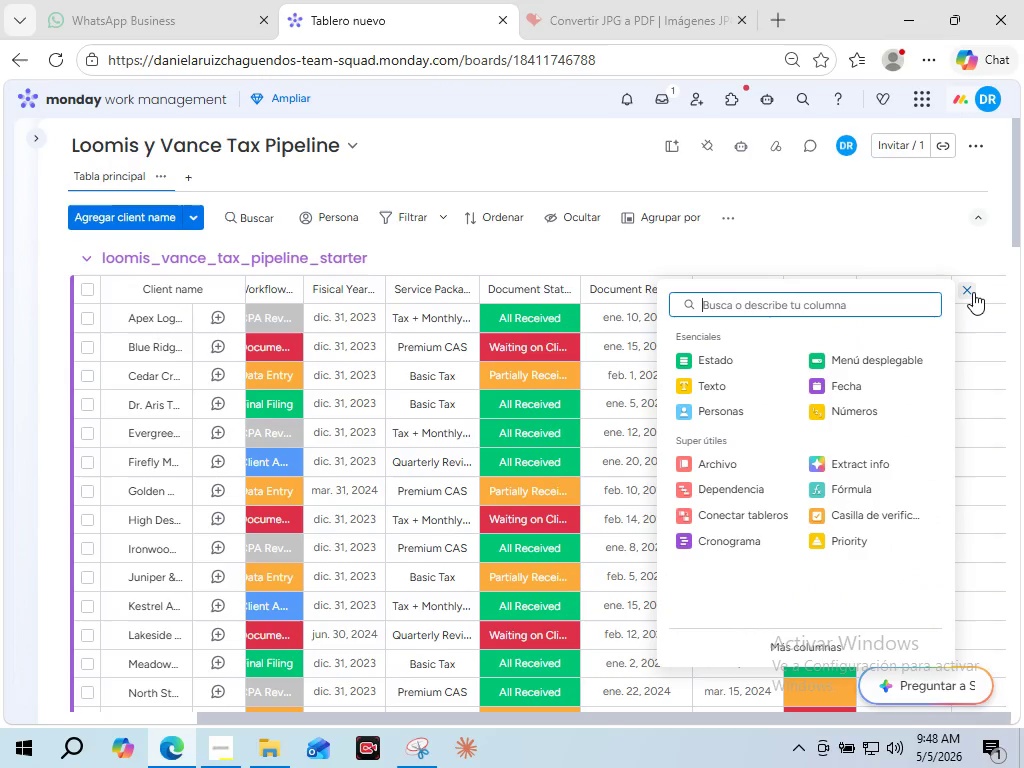 
wait(6.86)
 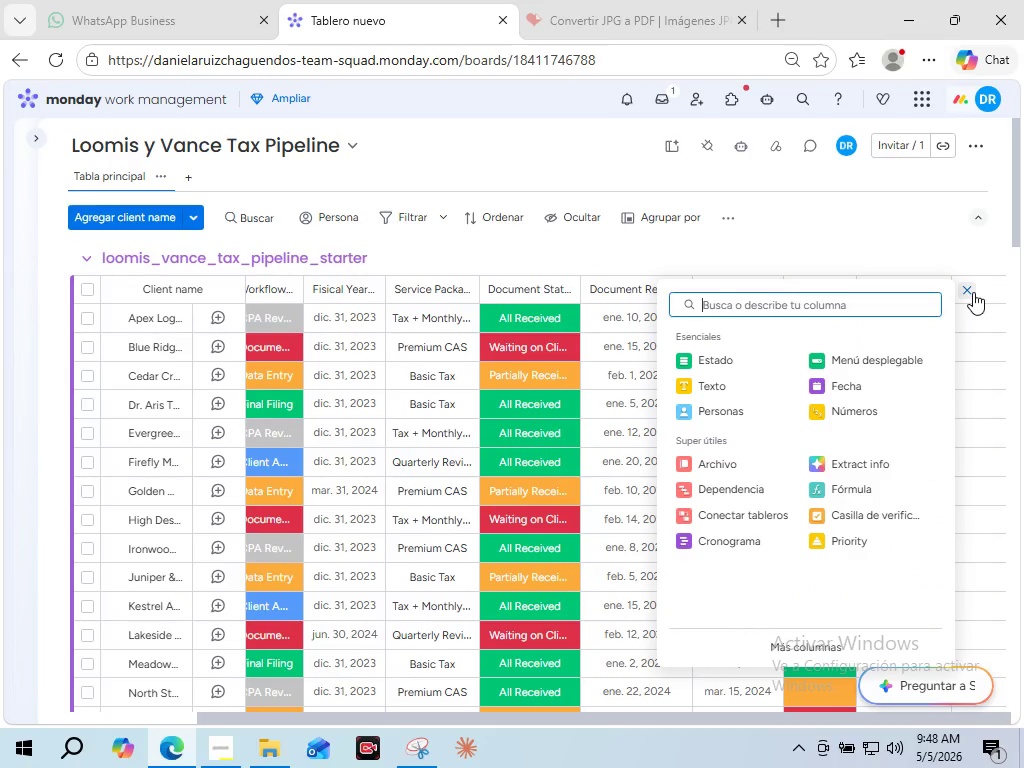 
type(rat)
 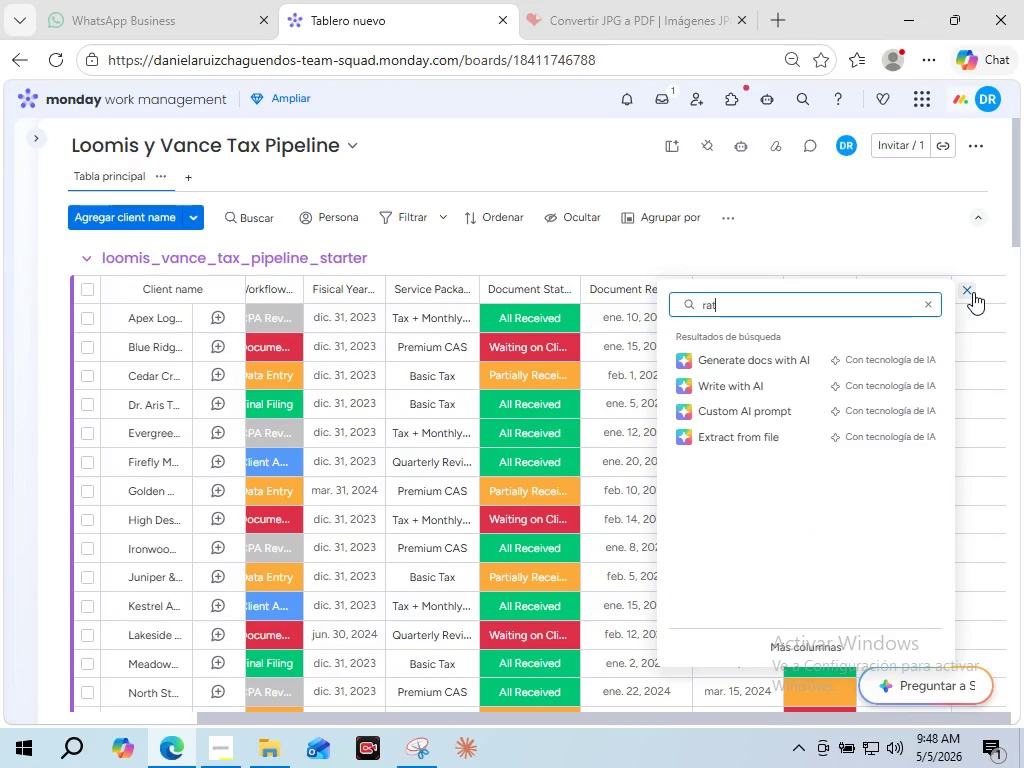 
key(Backspace)
key(Backspace)
key(Backspace)
type(valor)
 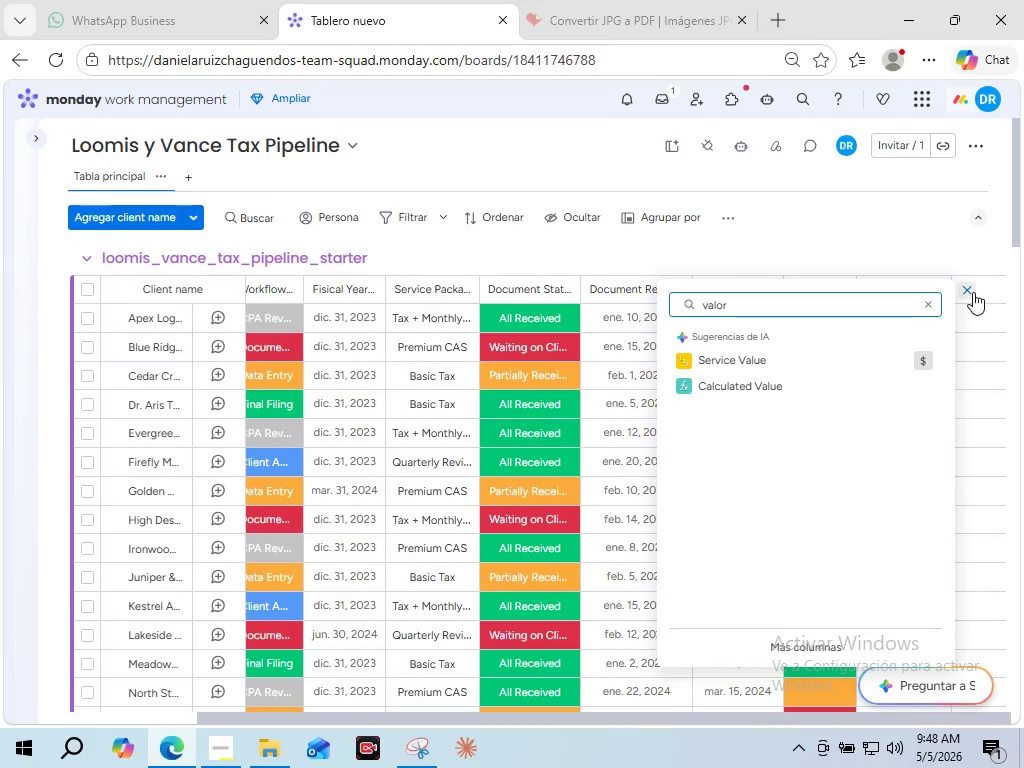 
wait(7.75)
 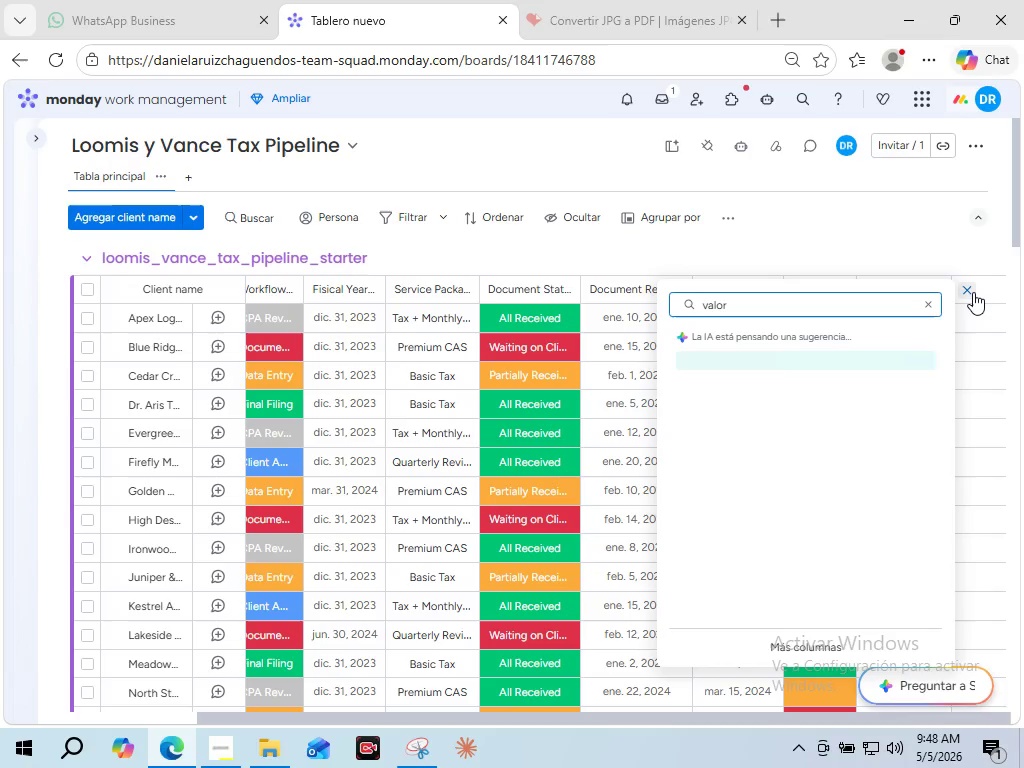 
key(Backspace)
 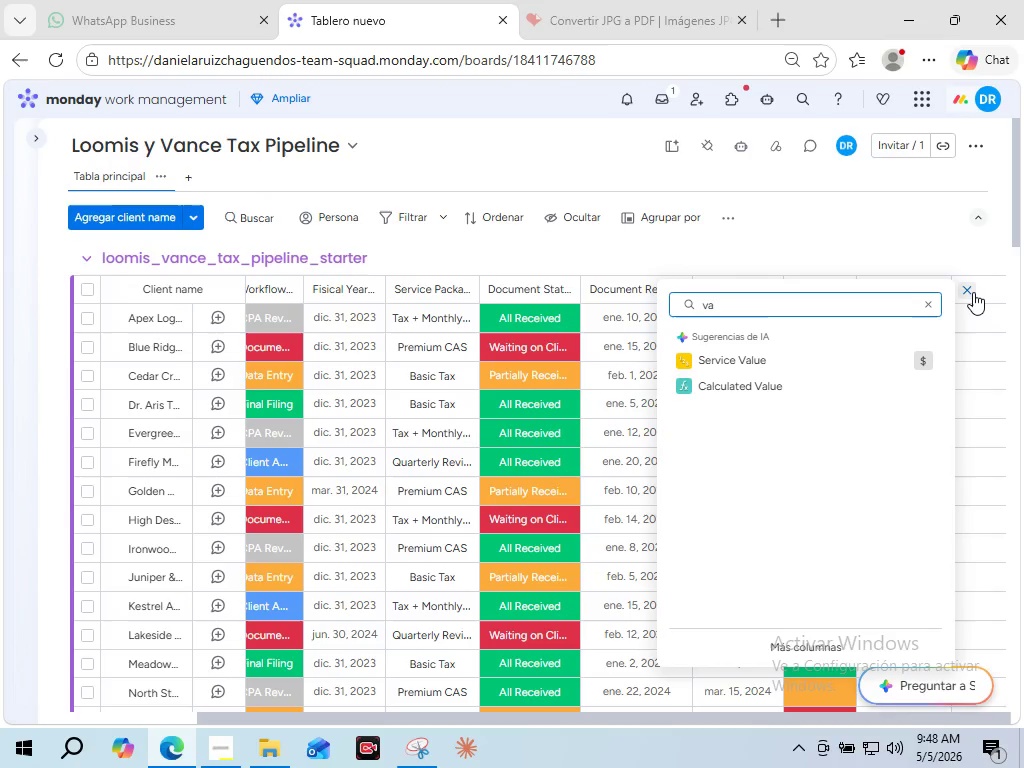 
key(Backspace)
 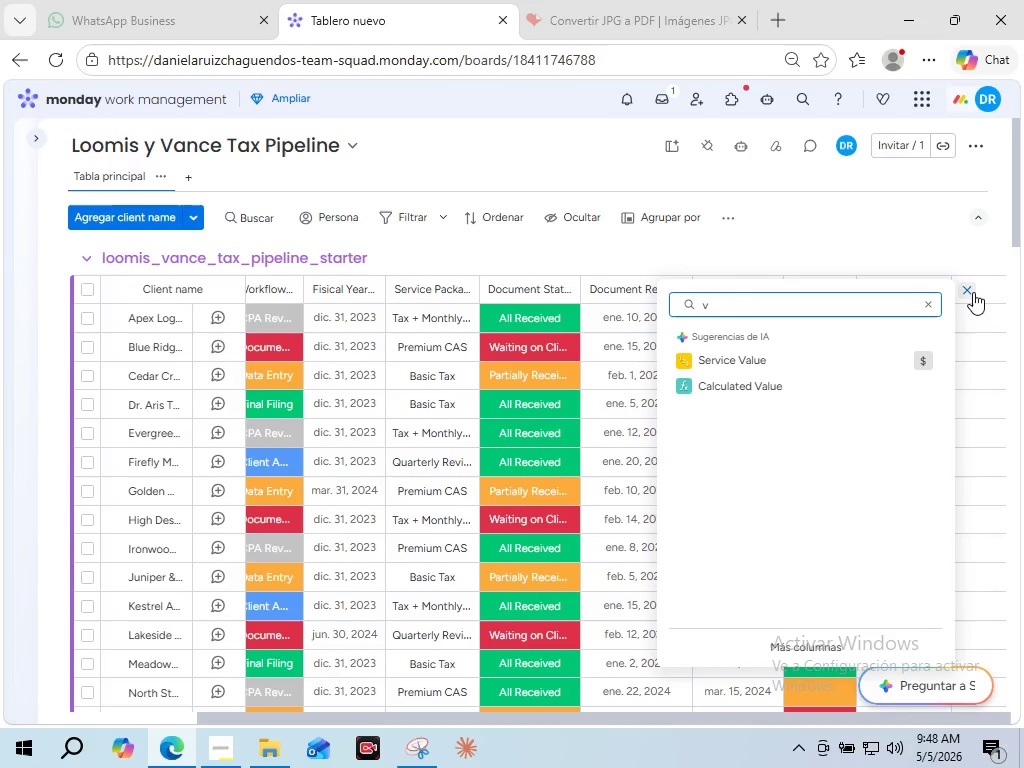 
key(Backspace)
 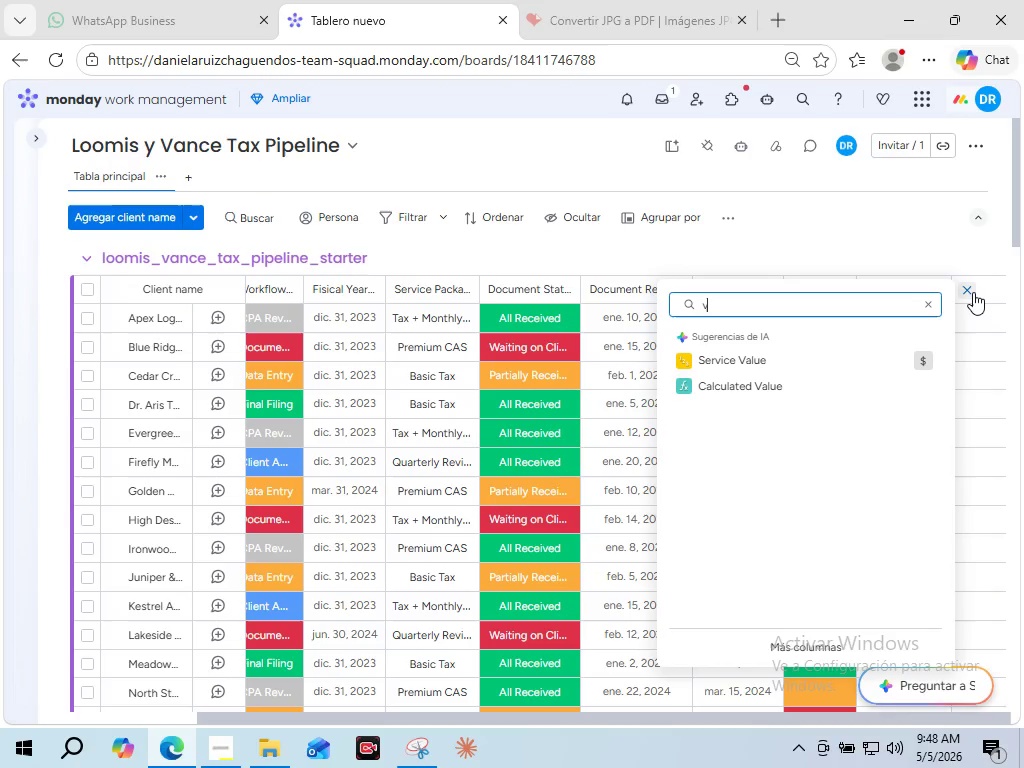 
key(Backspace)
 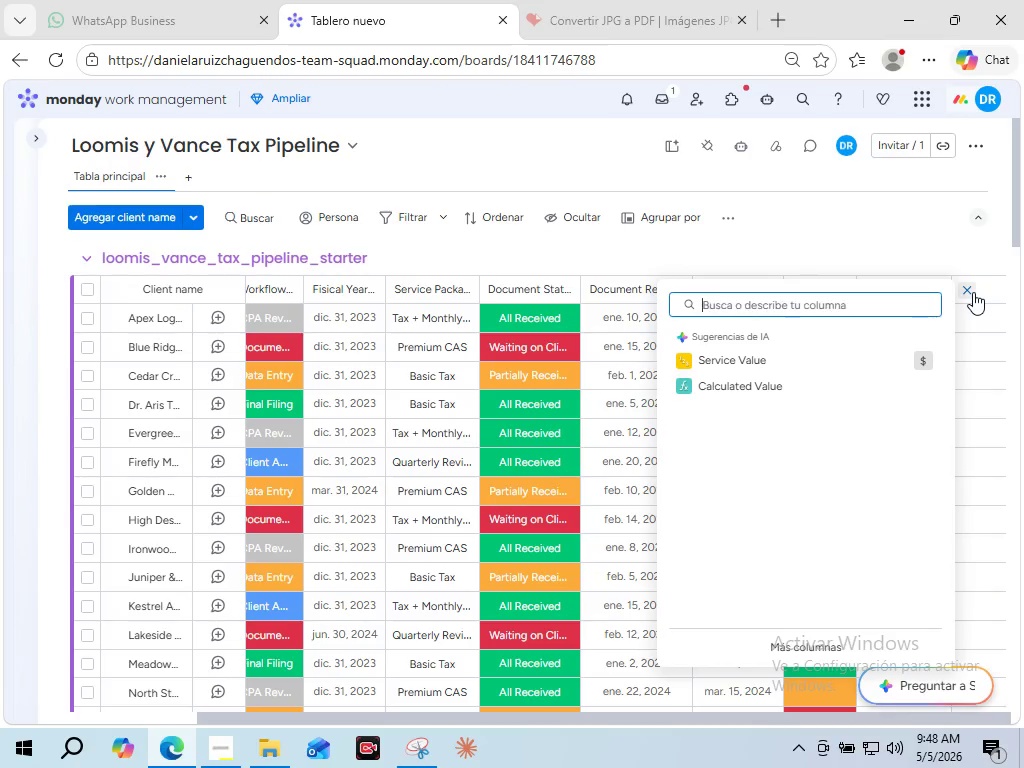 
key(Backspace)
 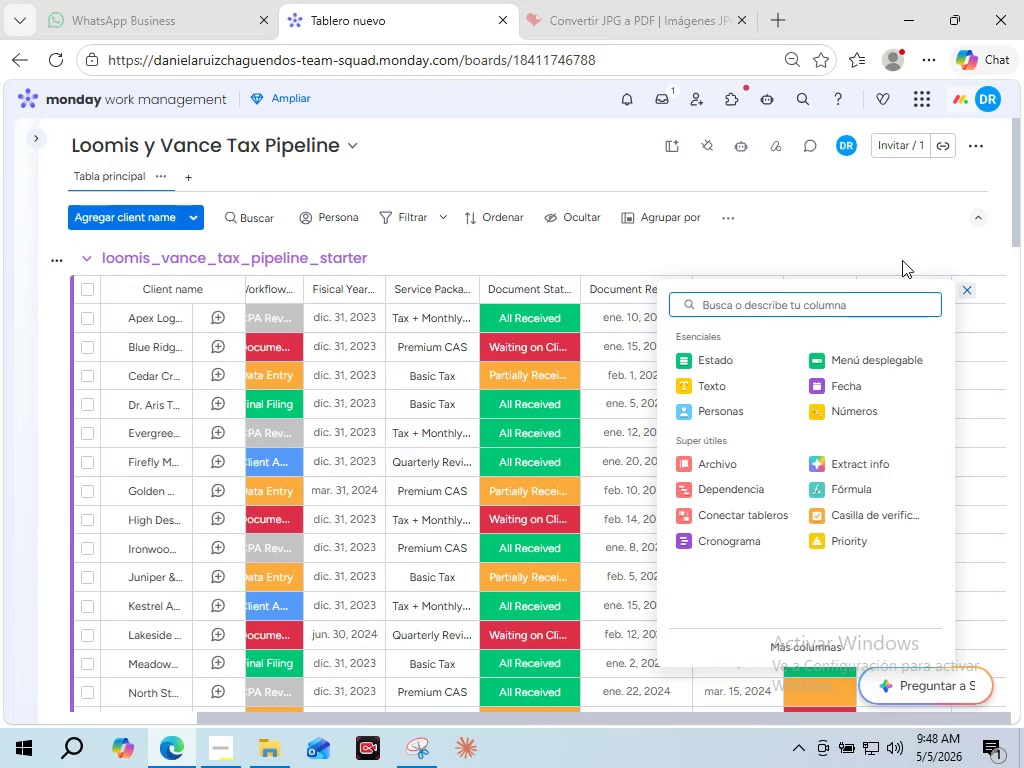 
left_click([902, 260])
 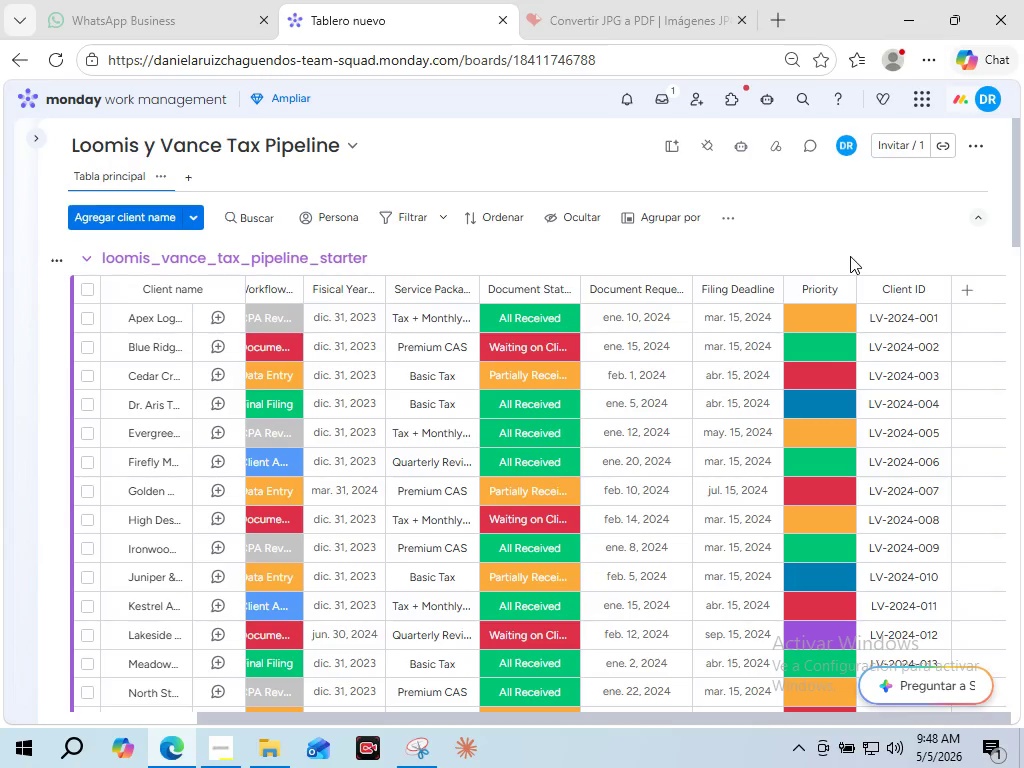 
wait(9.44)
 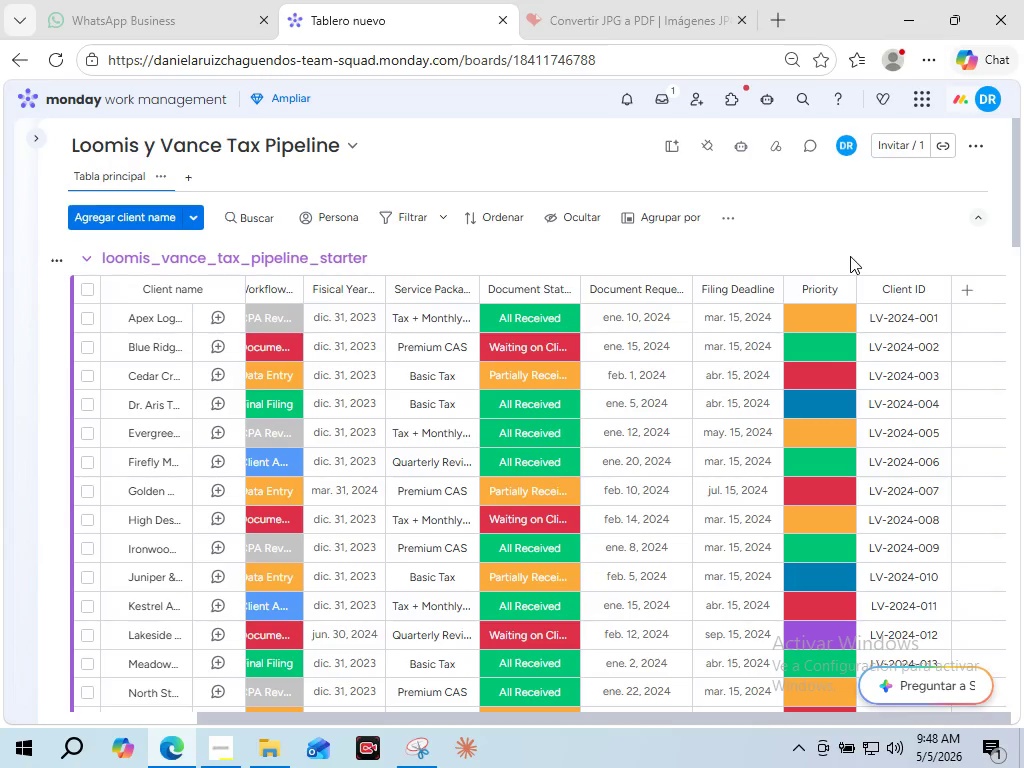 
left_click([845, 298])
 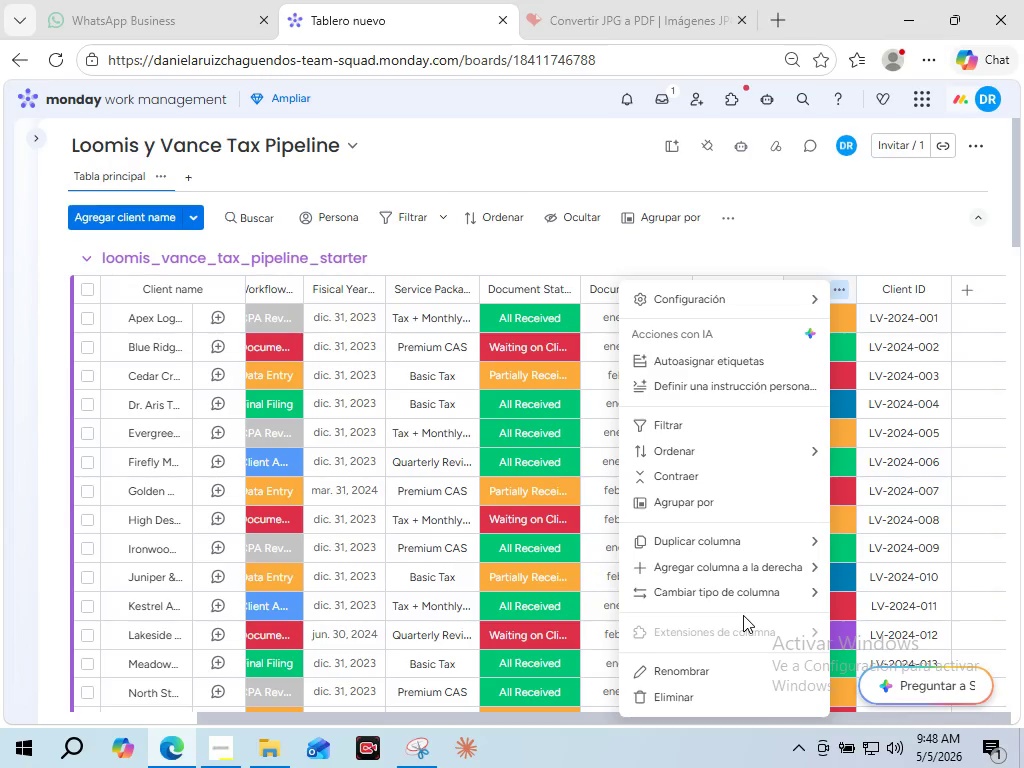 
left_click([772, 601])
 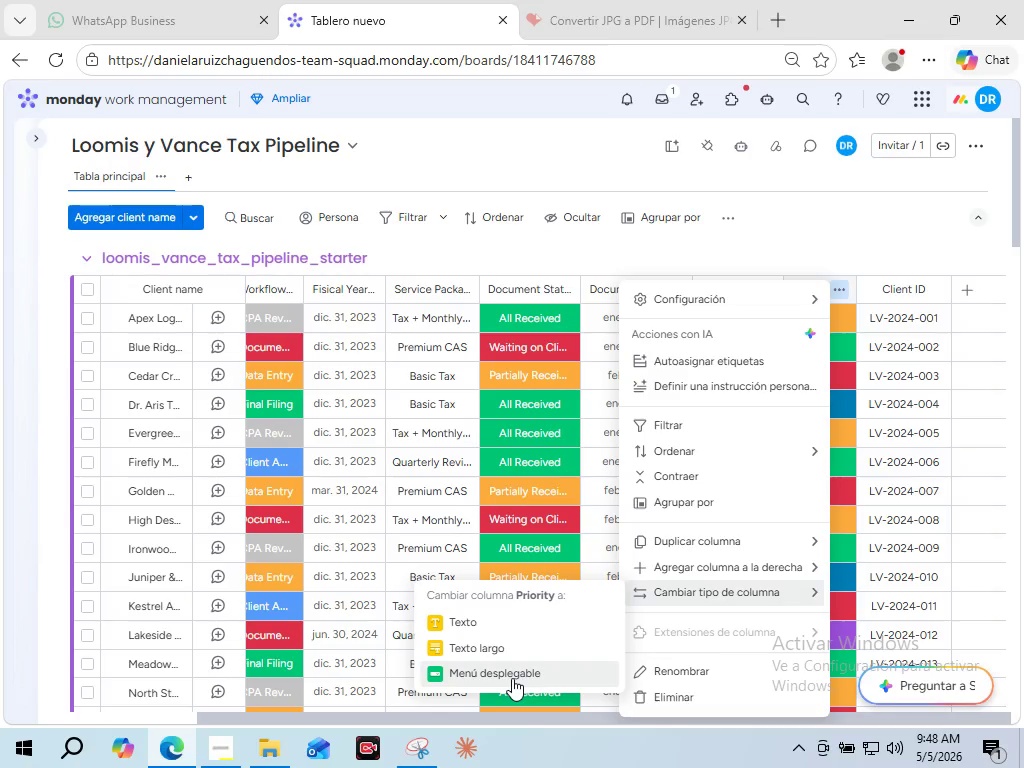 
left_click([512, 678])
 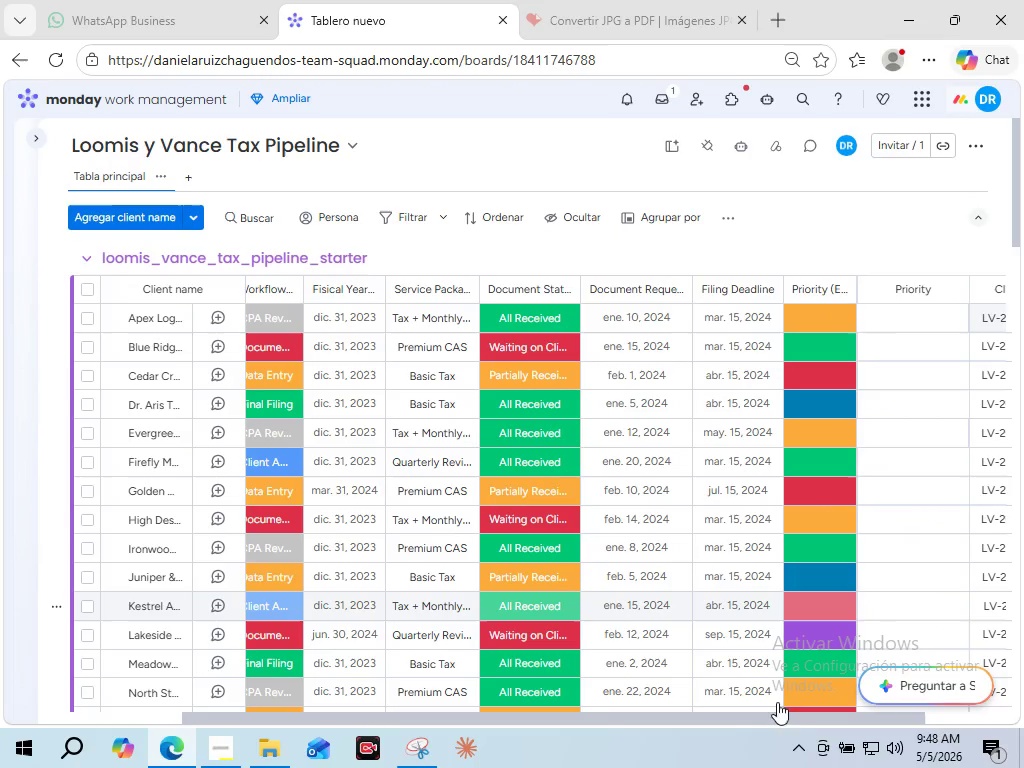 
wait(5.05)
 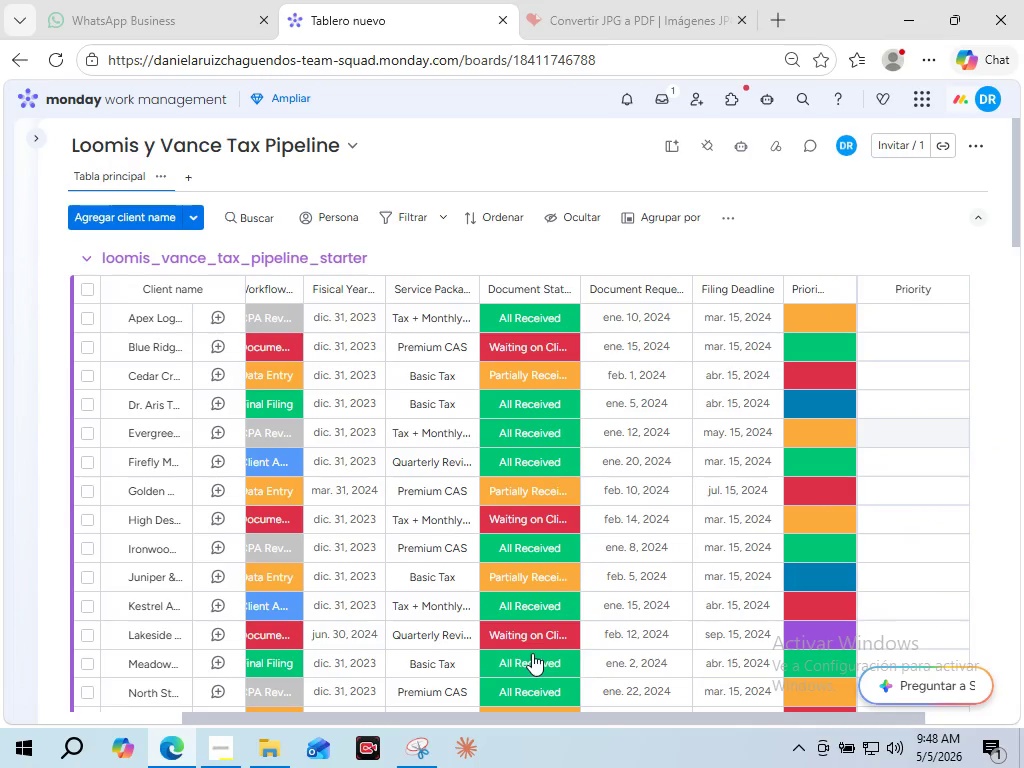 
left_click_drag(start_coordinate=[771, 720], to_coordinate=[812, 713])
 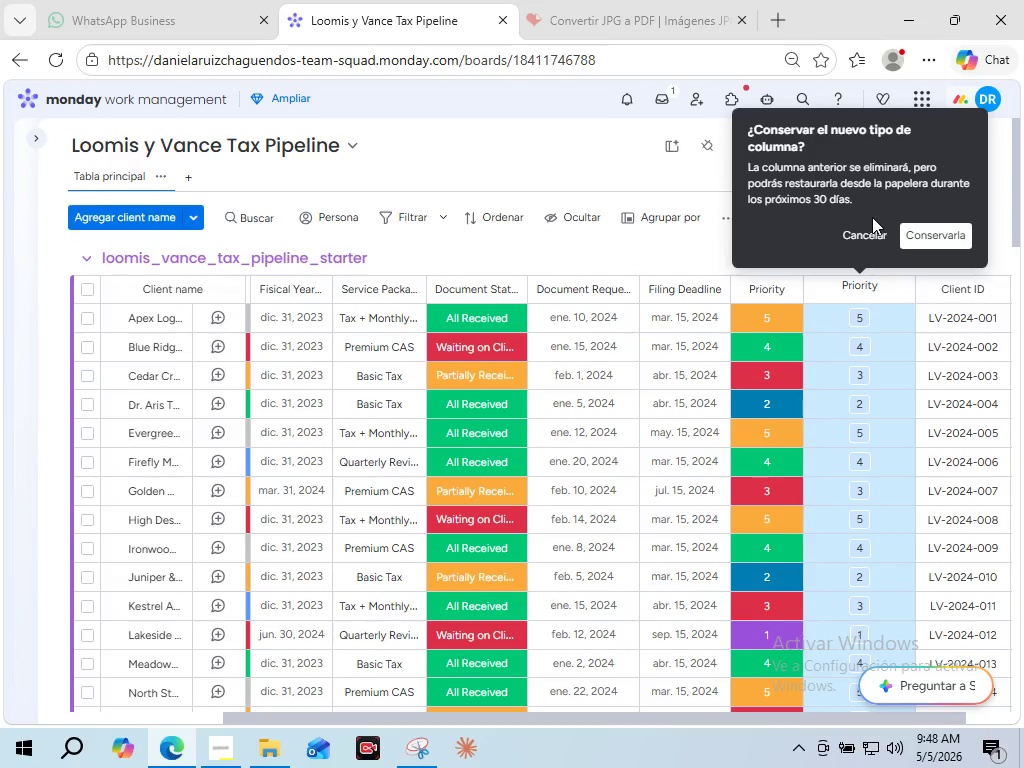 
wait(12.24)
 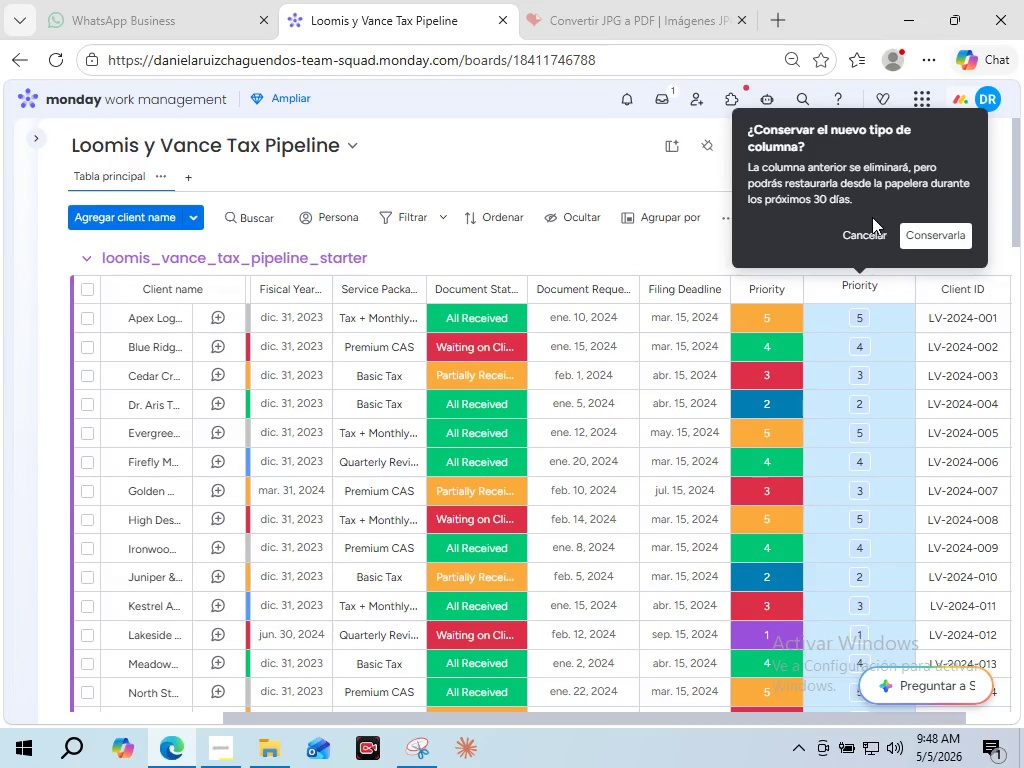 
scroll: coordinate [867, 612], scroll_direction: down, amount: 1.0
 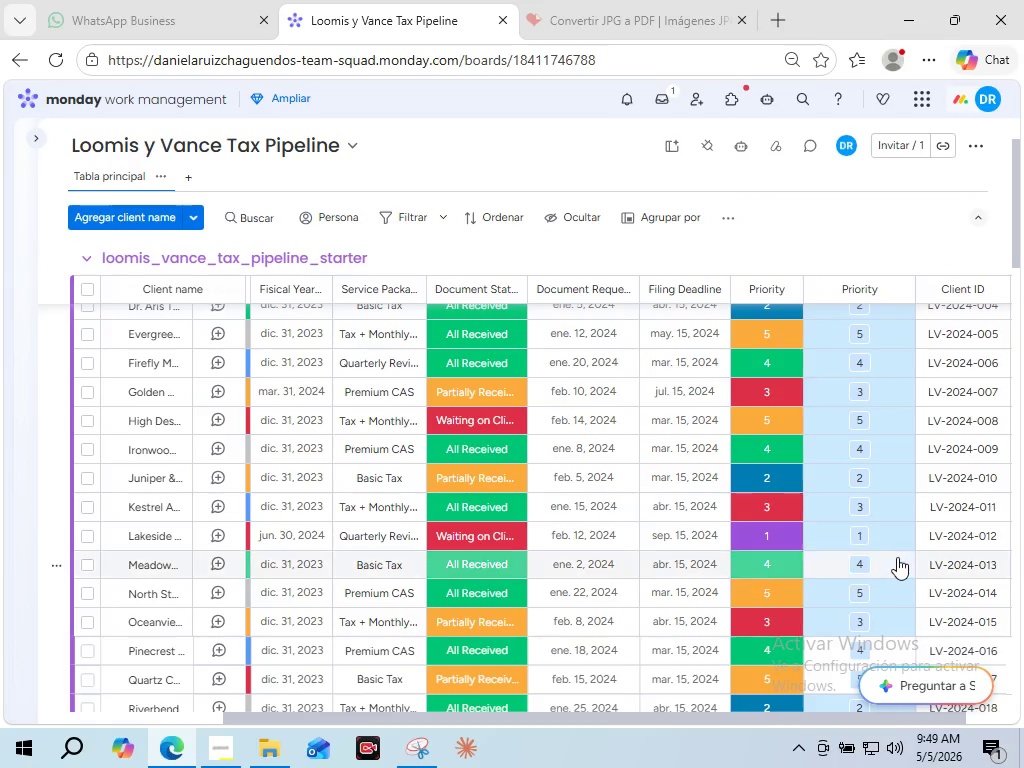 
scroll: coordinate [897, 557], scroll_direction: up, amount: 3.0
 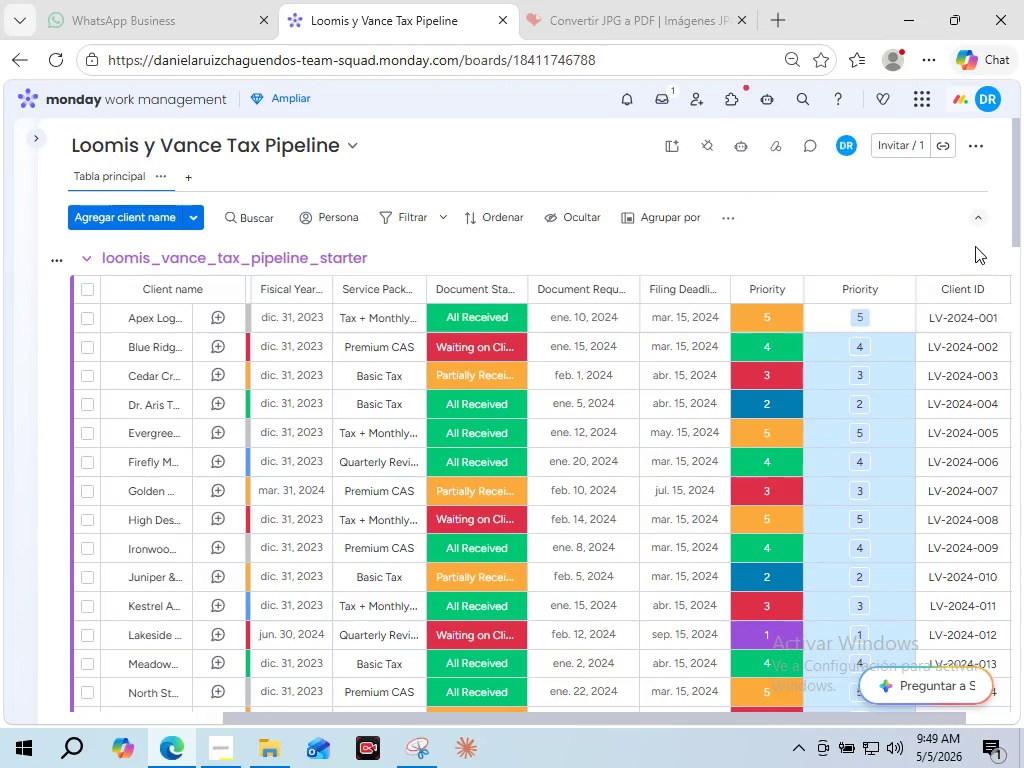 
mouse_move([822, 248])
 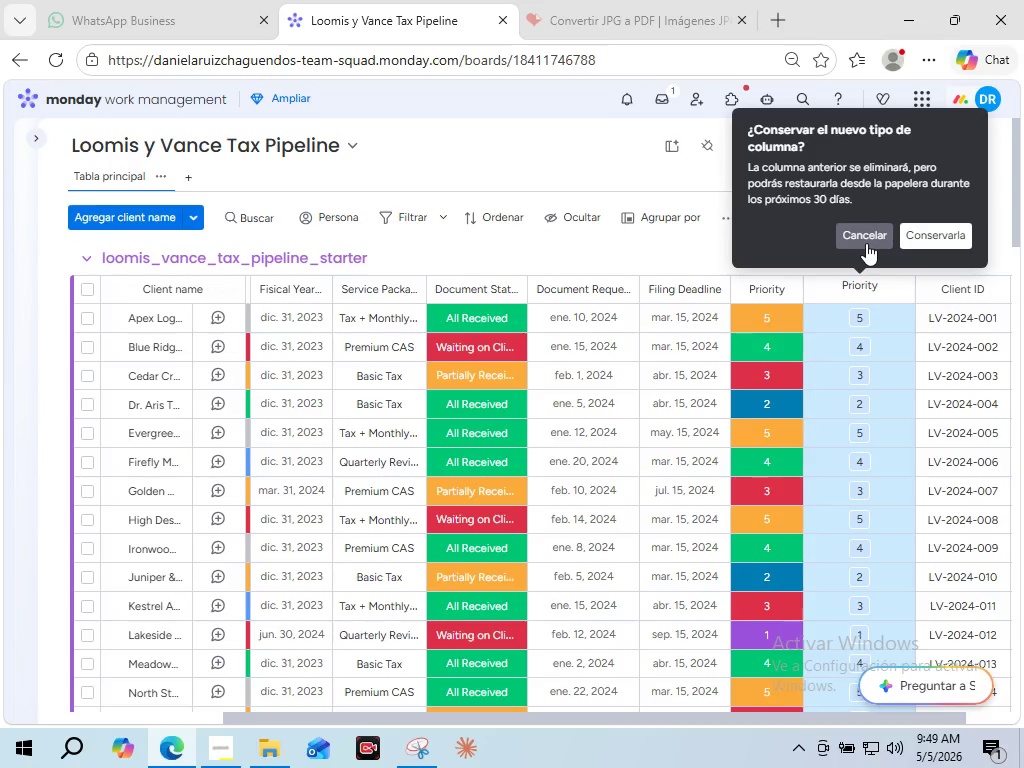 
wait(8.62)
 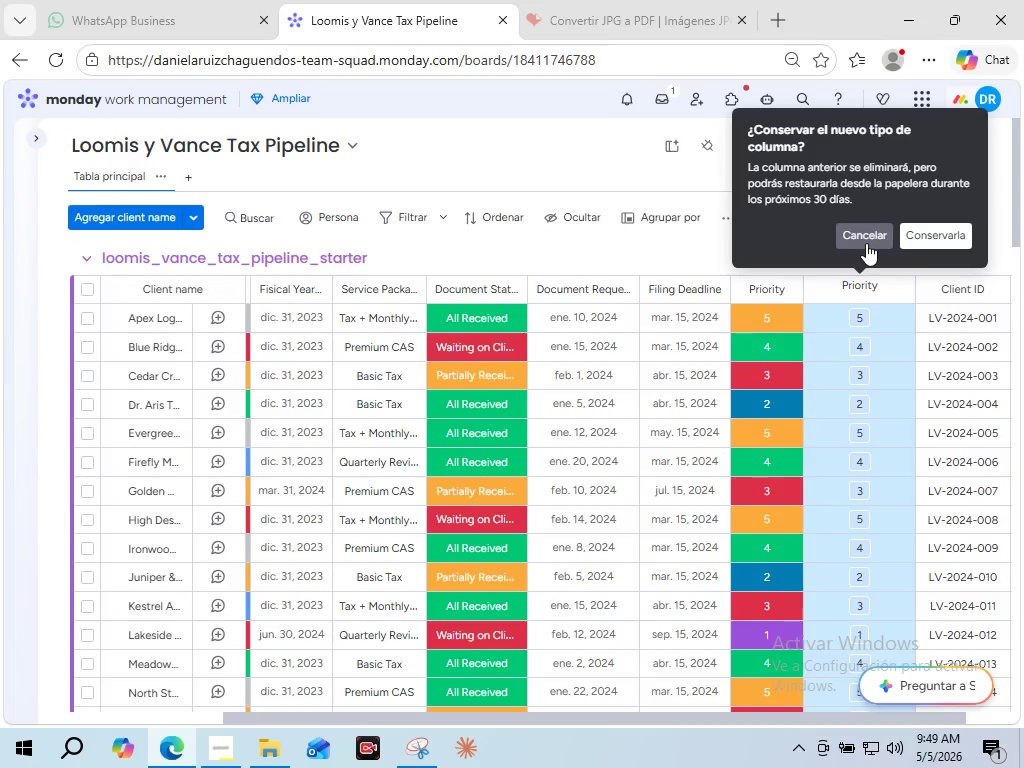 
left_click([860, 242])
 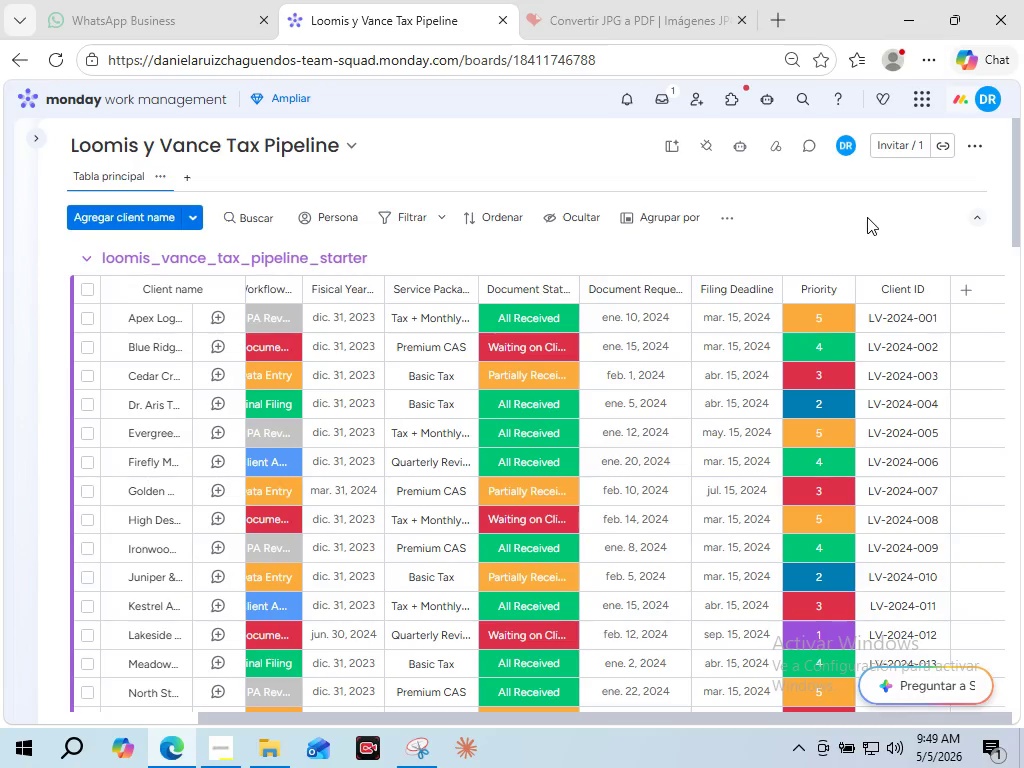 
wait(13.0)
 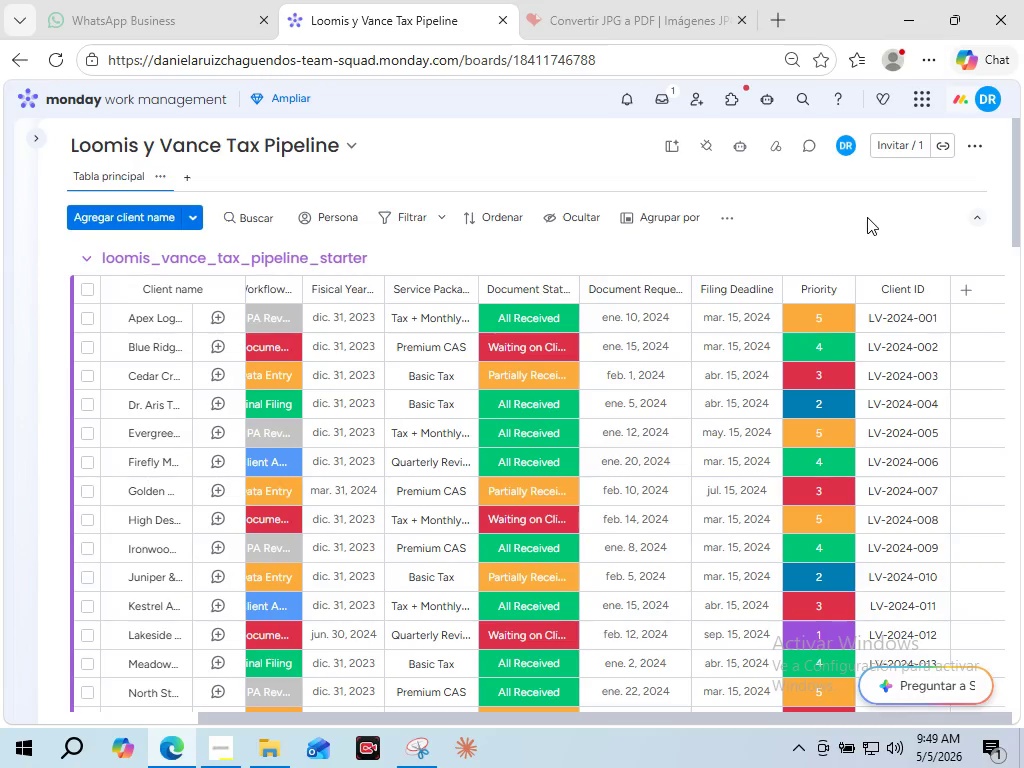 
left_click_drag(start_coordinate=[635, 723], to_coordinate=[573, 725])
 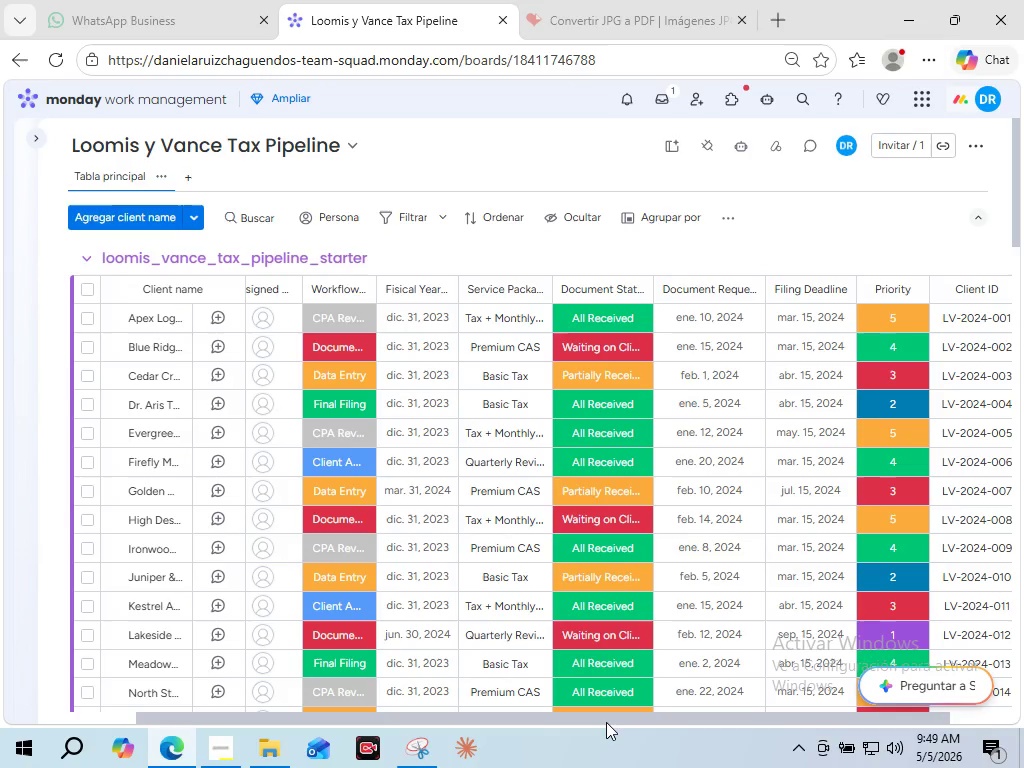 
wait(15.52)
 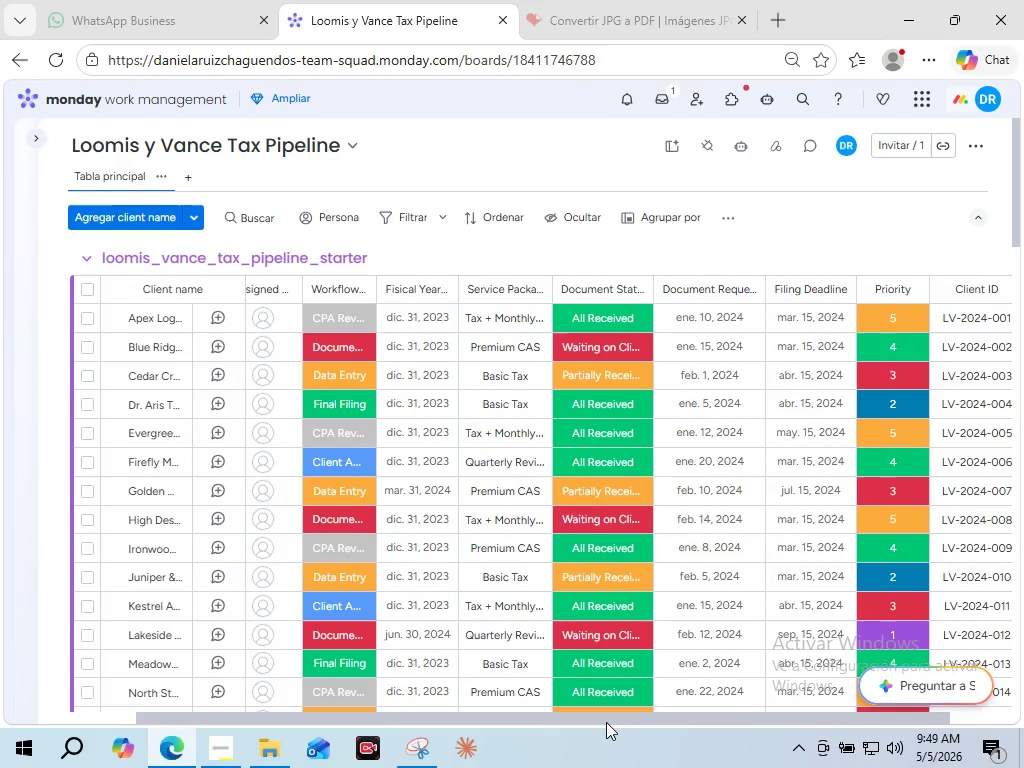 
double_click([291, 252])
 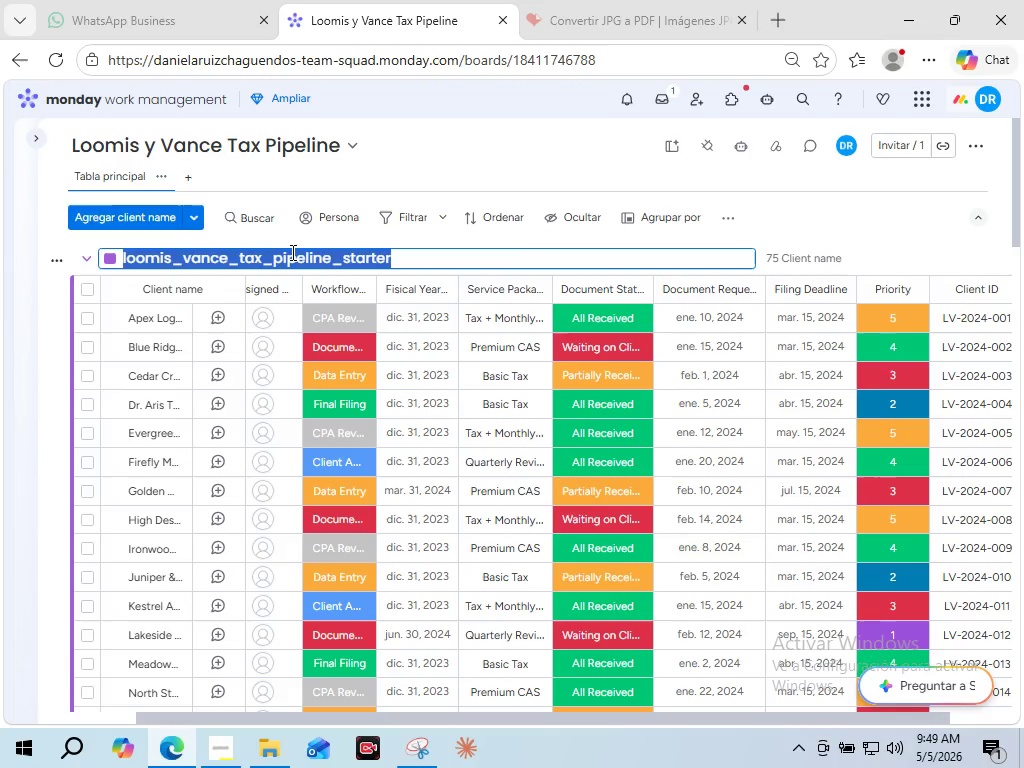 
triple_click([291, 252])
 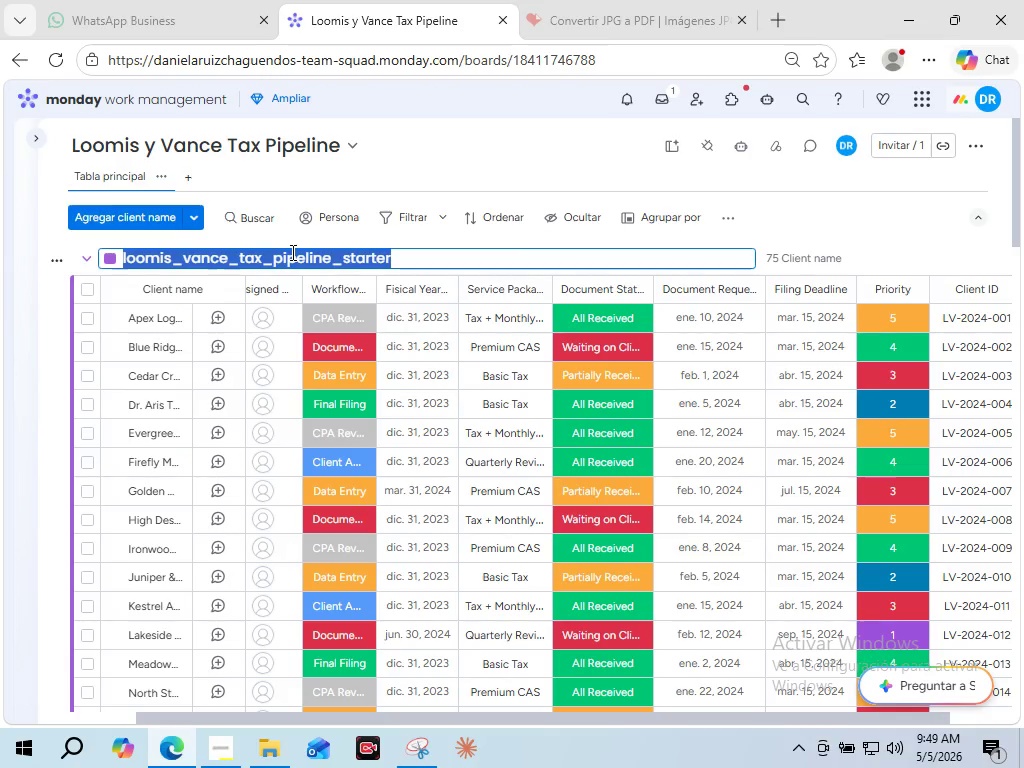 
type(All clients)
 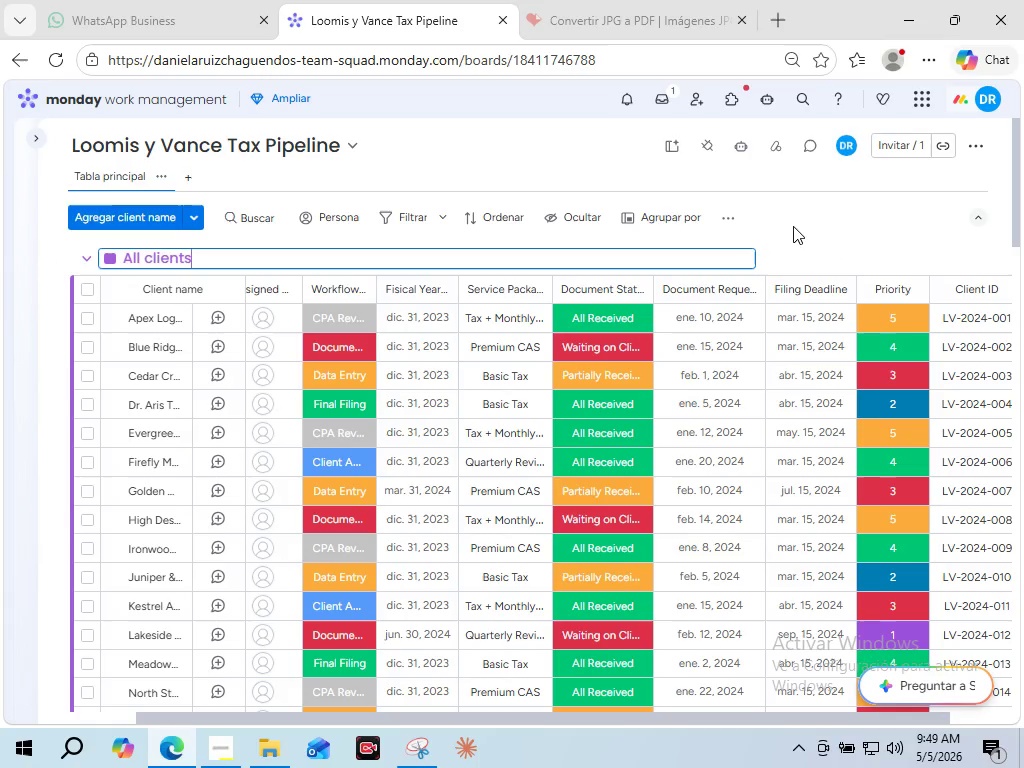 
left_click([793, 226])
 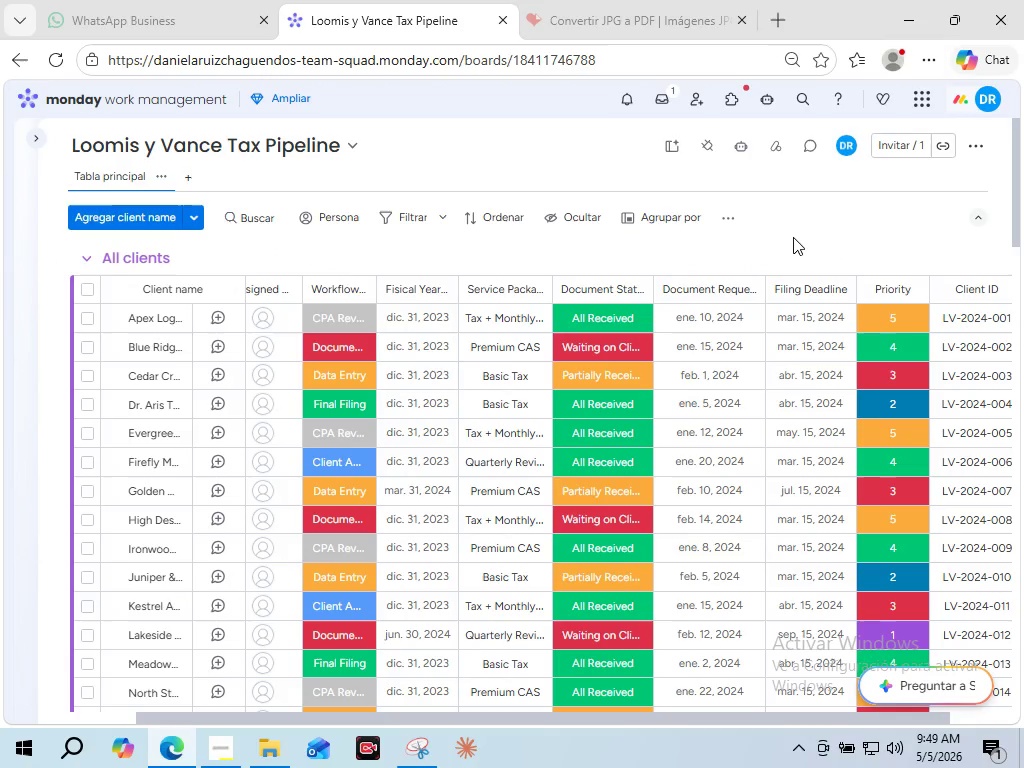 
wait(9.34)
 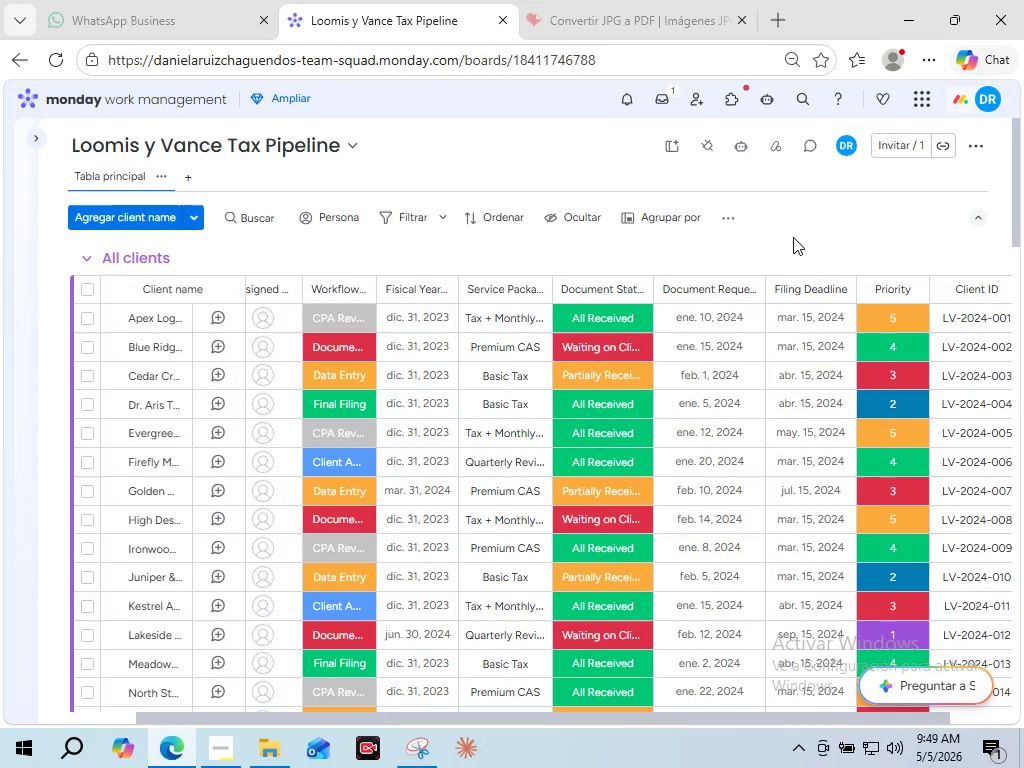 
left_click([748, 147])
 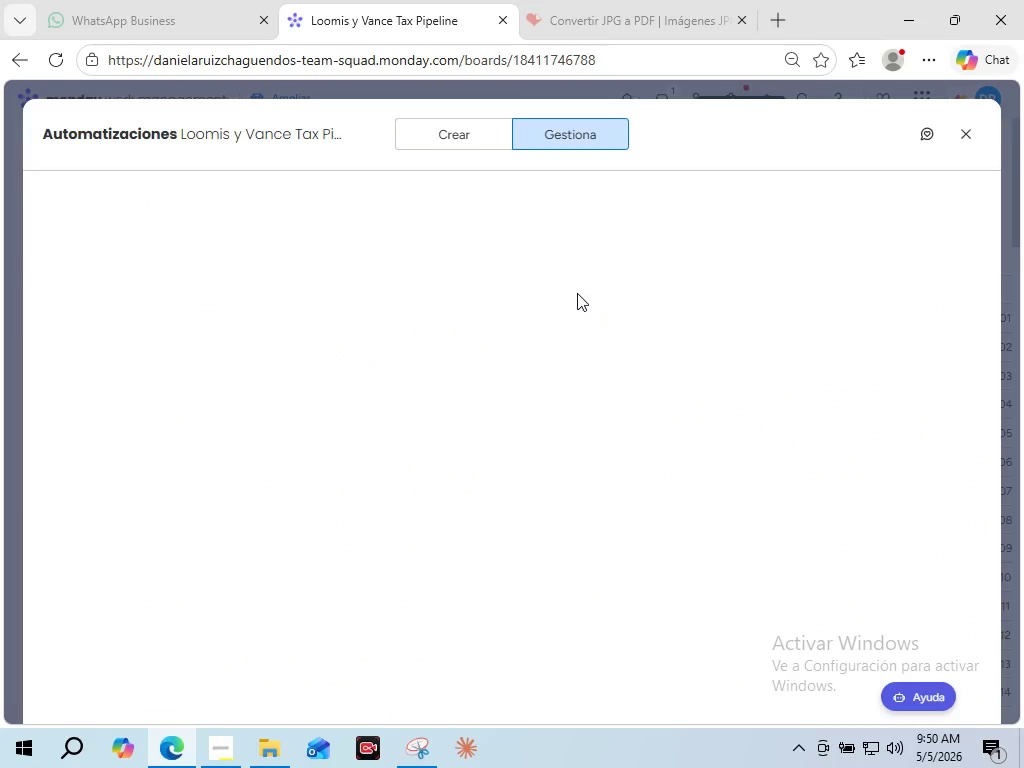 
mouse_move([601, 296])
 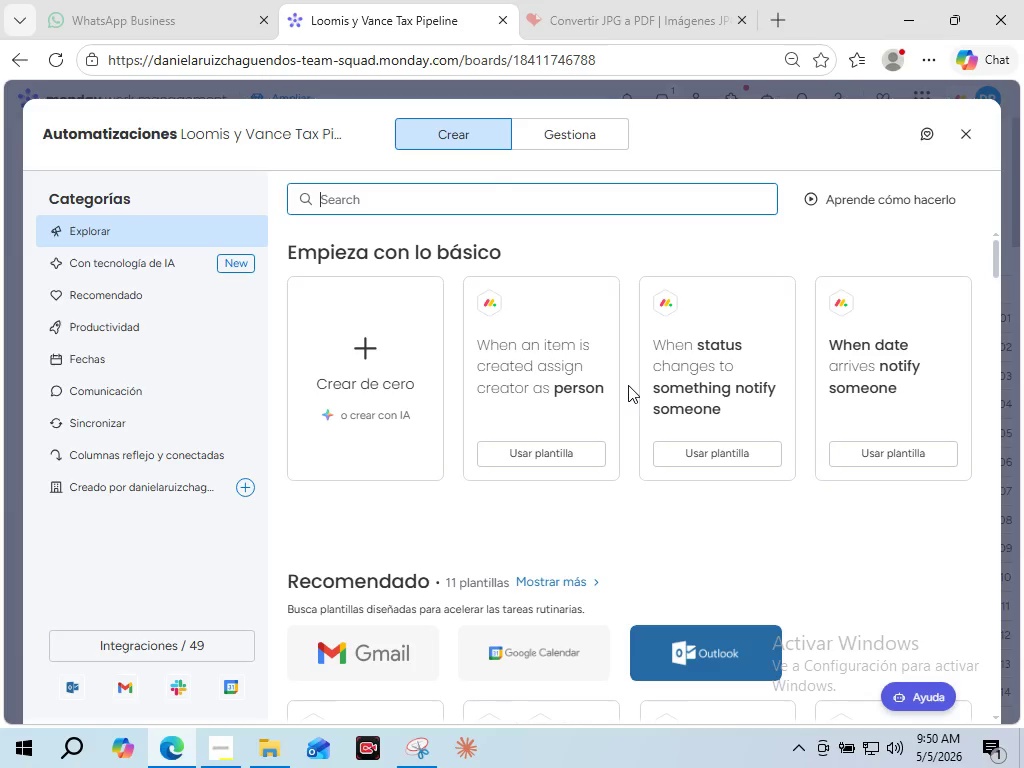 
wait(16.5)
 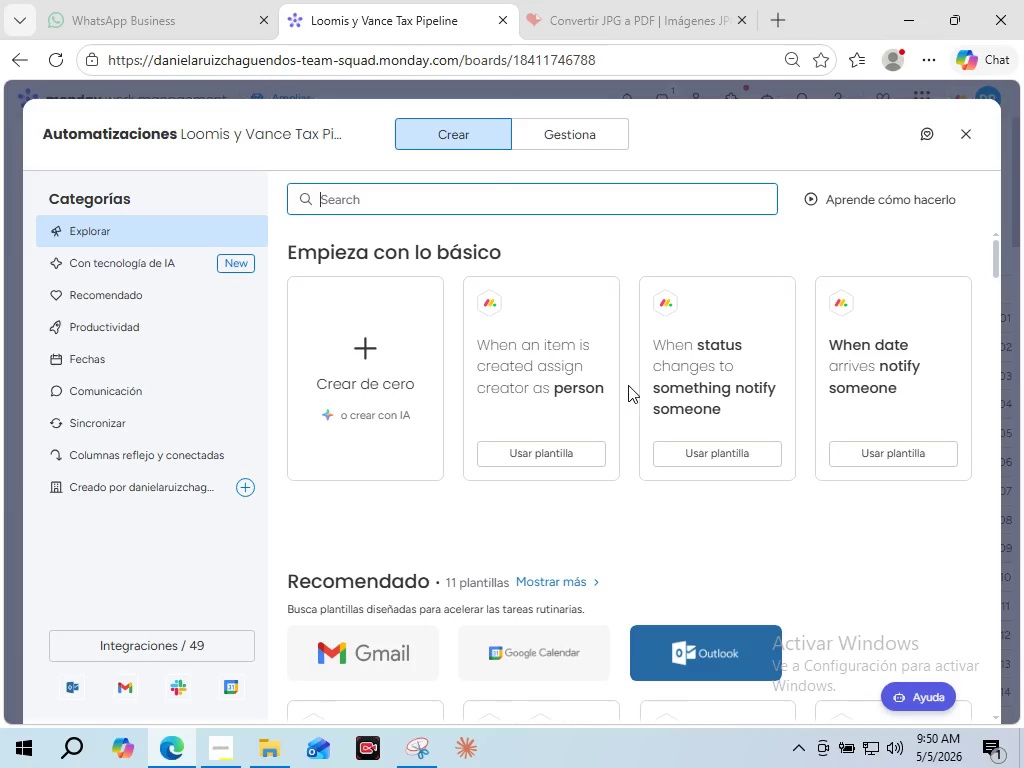 
left_click([712, 387])
 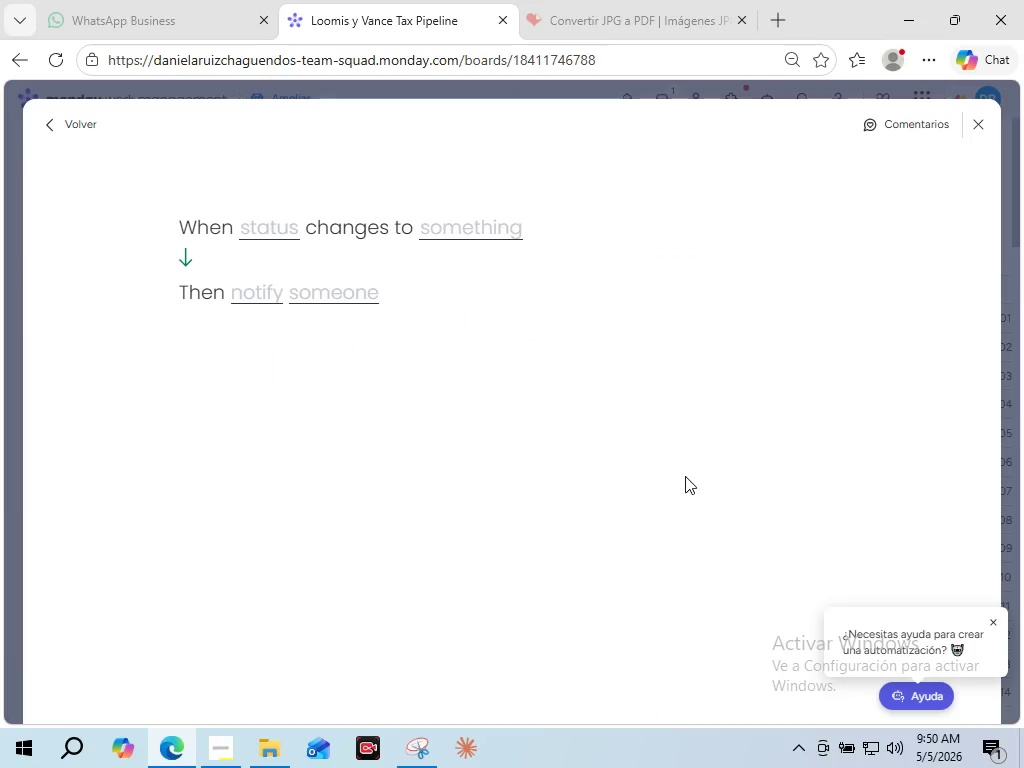 
left_click([268, 221])
 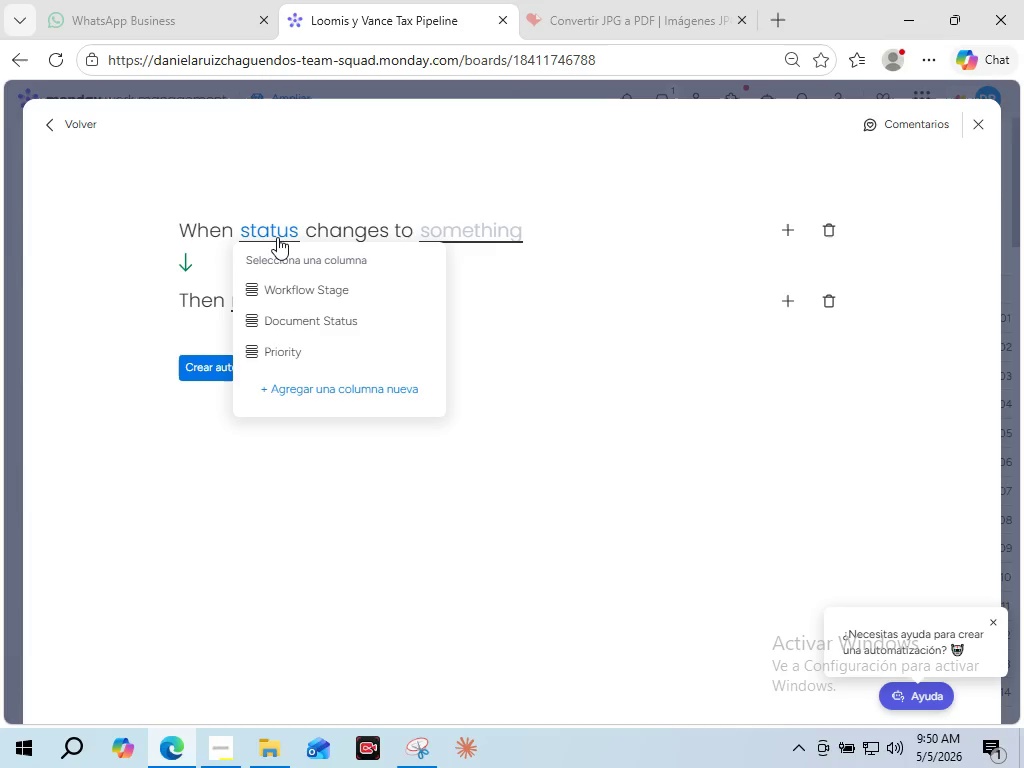 
left_click([313, 330])
 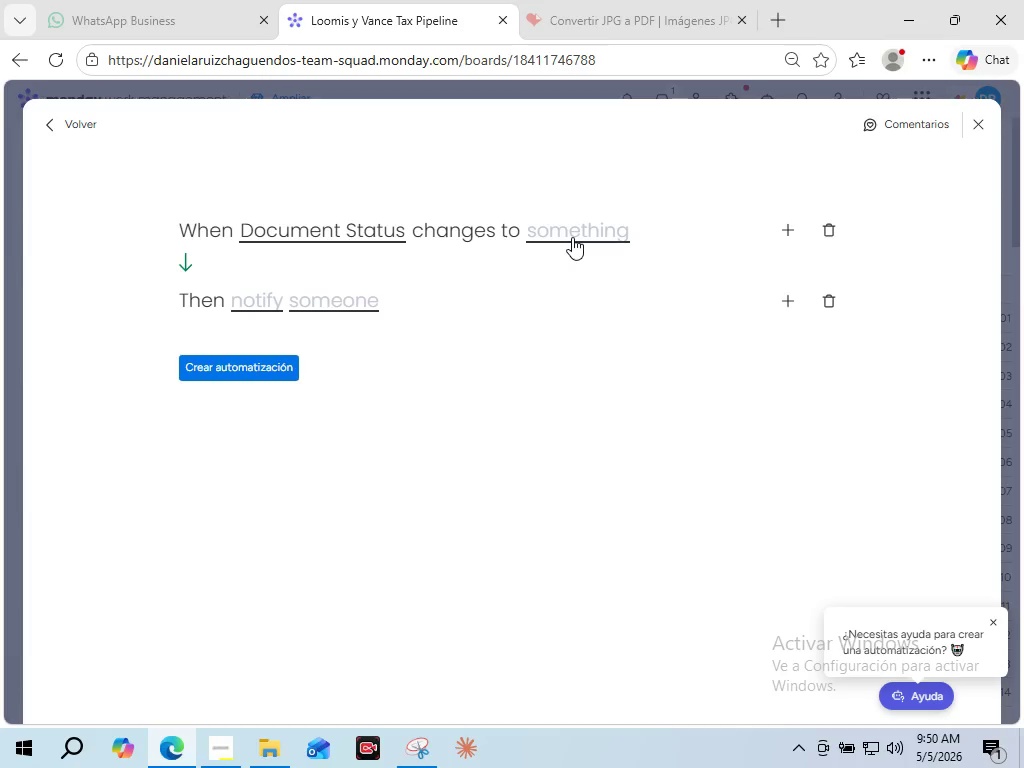 
wait(6.7)
 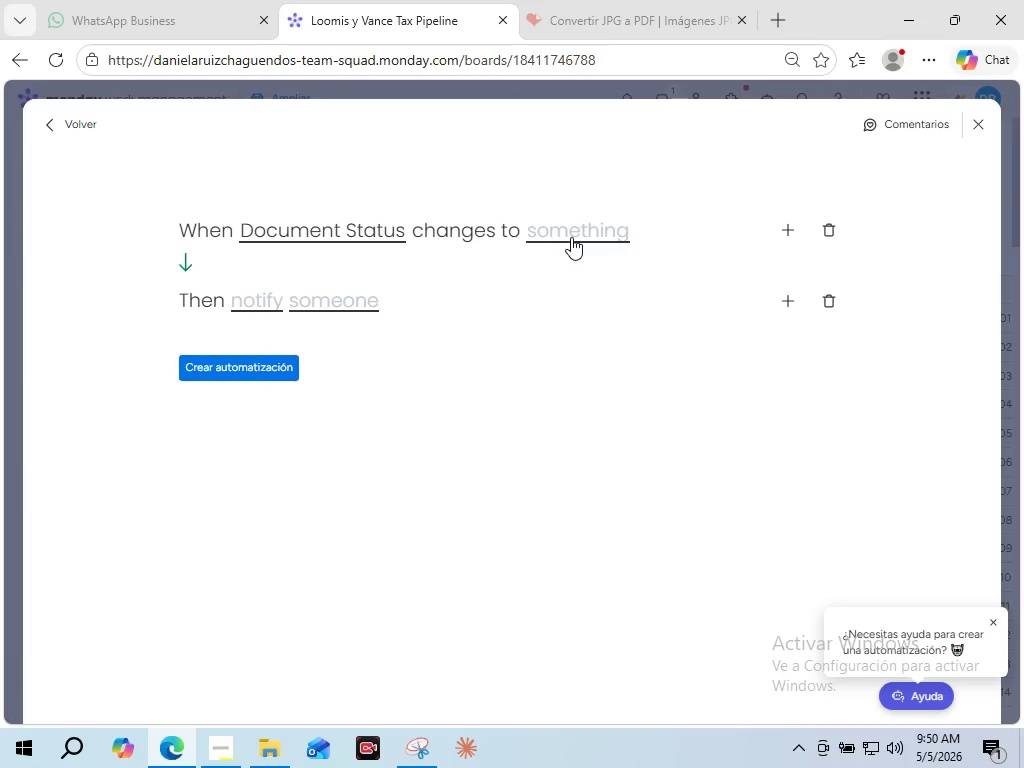 
left_click([572, 237])
 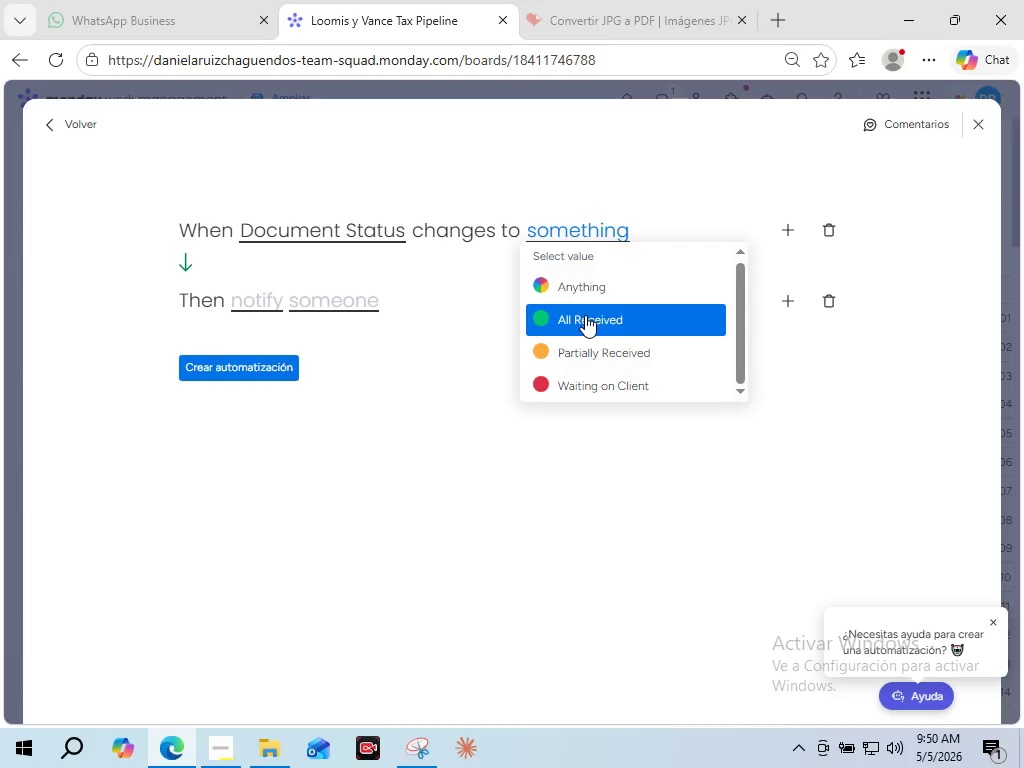 
left_click([585, 315])
 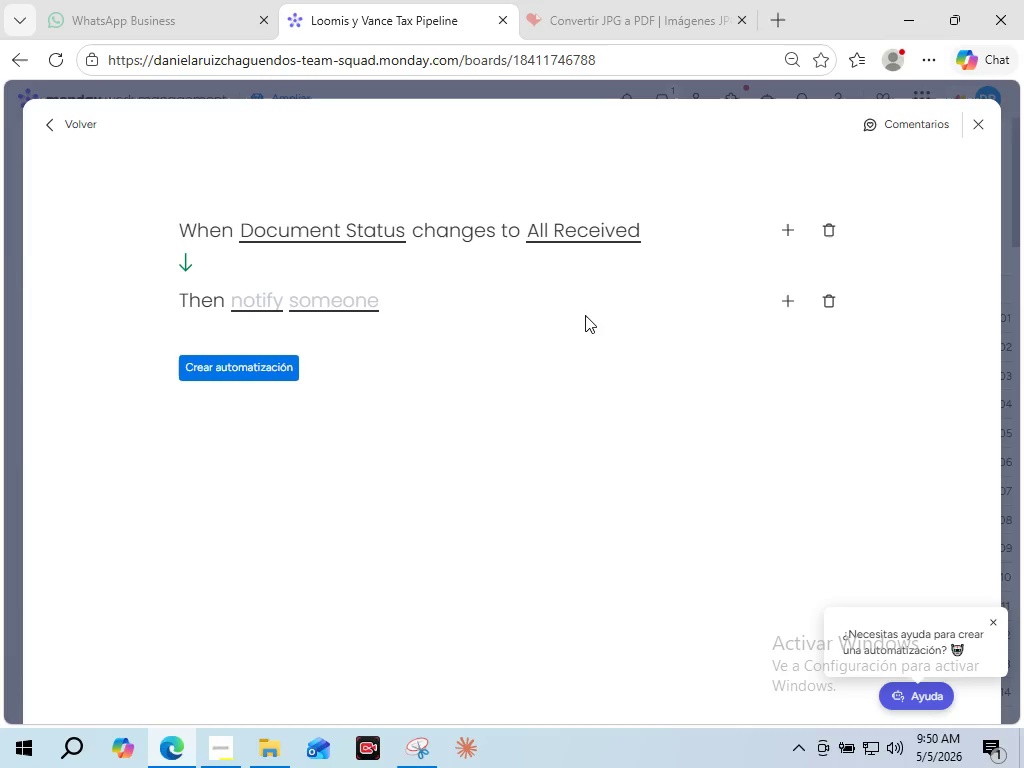 
wait(7.38)
 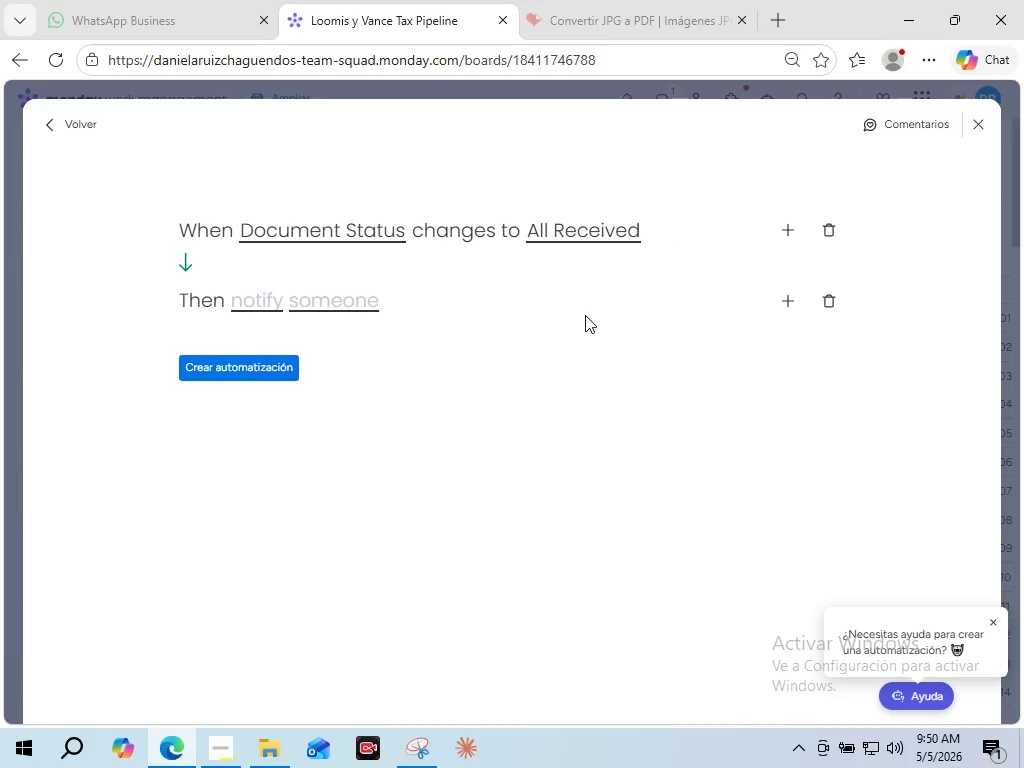 
left_click([327, 298])
 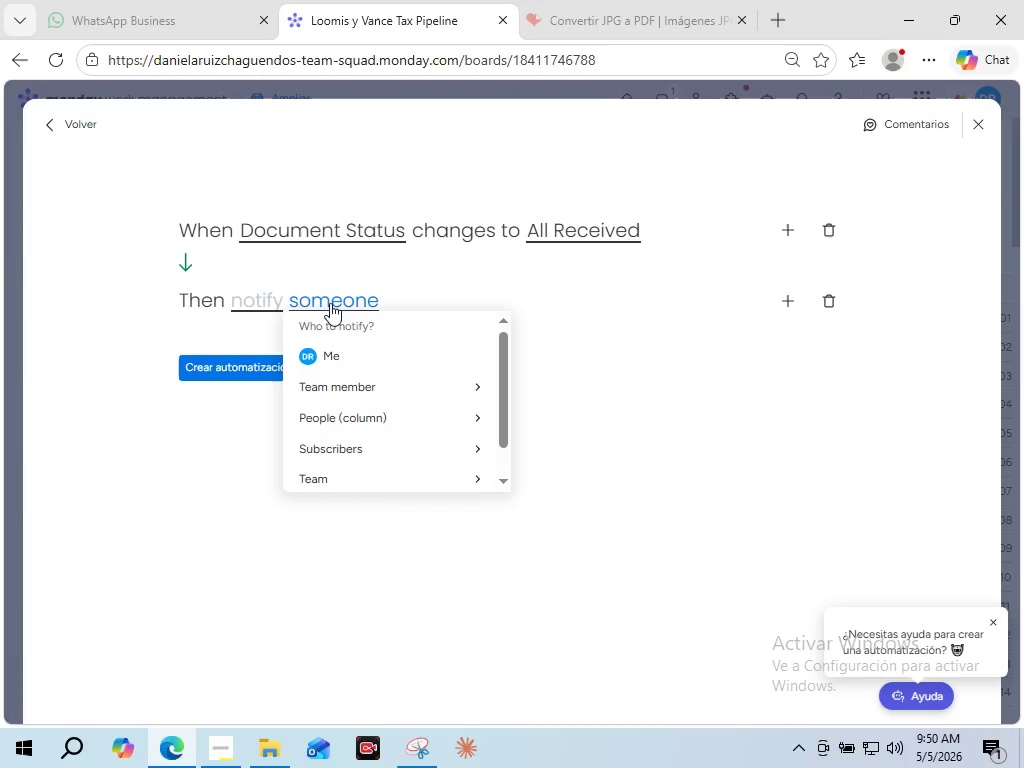 
scroll: coordinate [386, 412], scroll_direction: down, amount: 2.0
 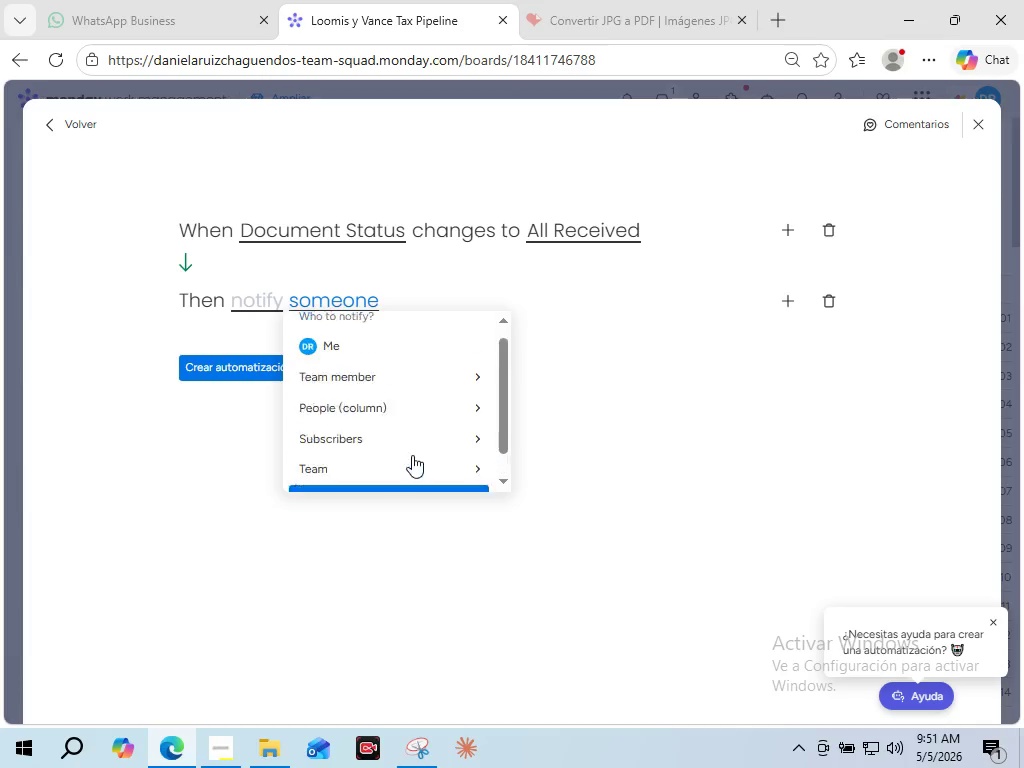 
scroll: coordinate [412, 455], scroll_direction: up, amount: 1.0
 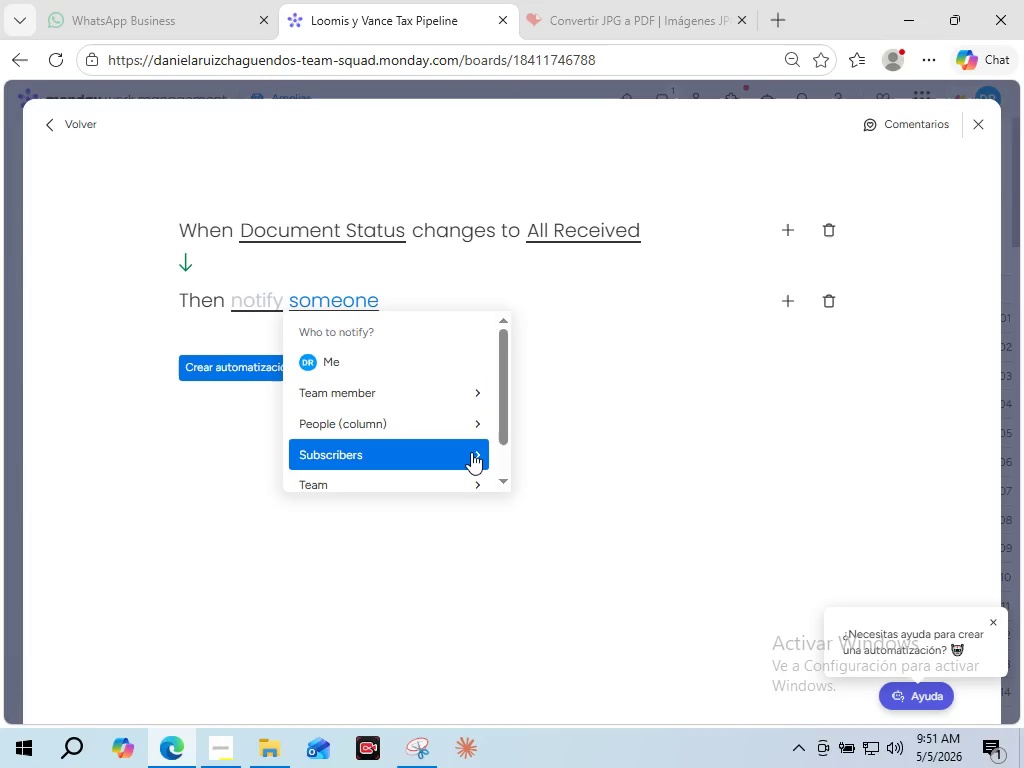 
scroll: coordinate [471, 452], scroll_direction: down, amount: 1.0
 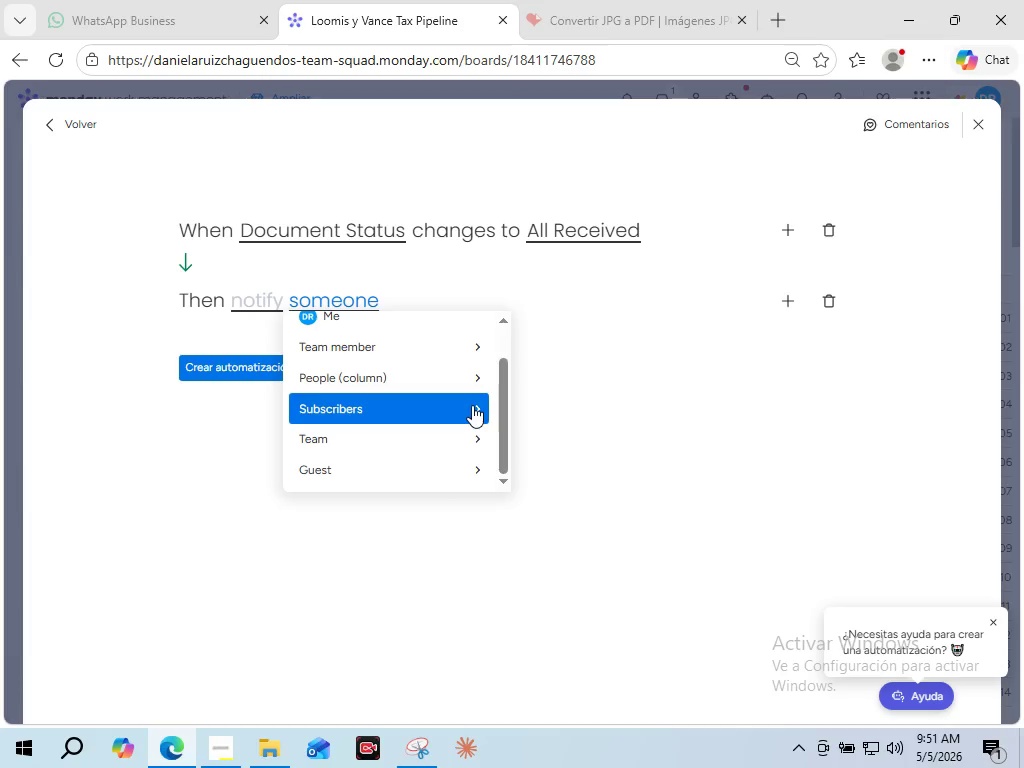 
left_click([487, 343])
 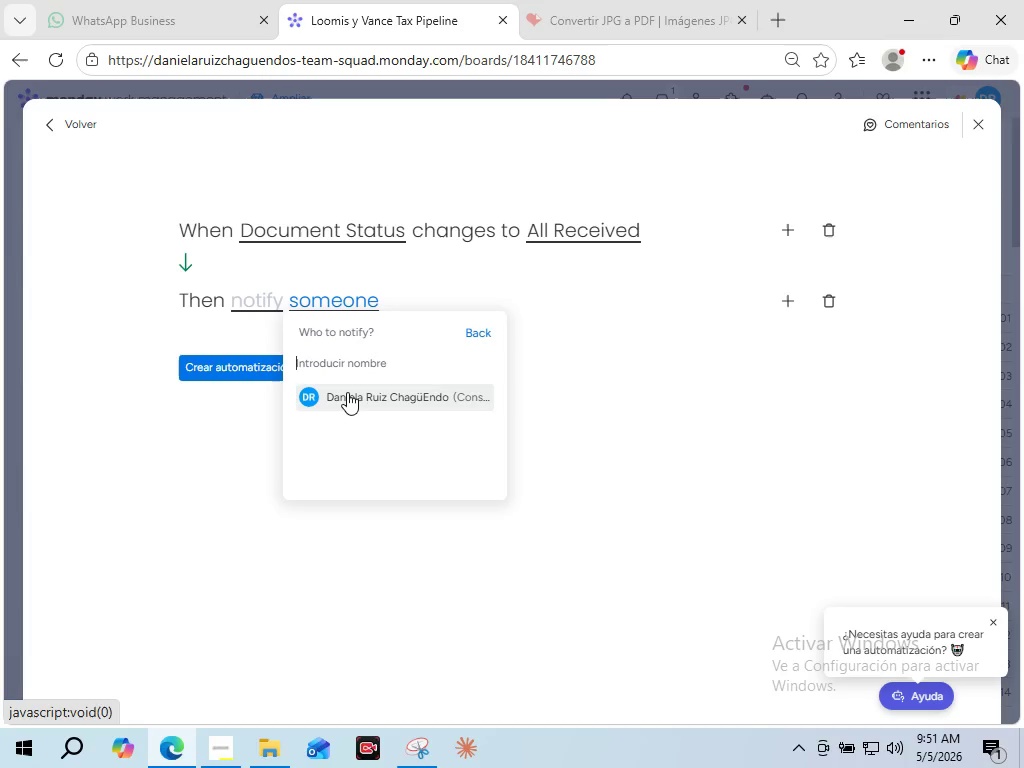 
left_click([347, 392])
 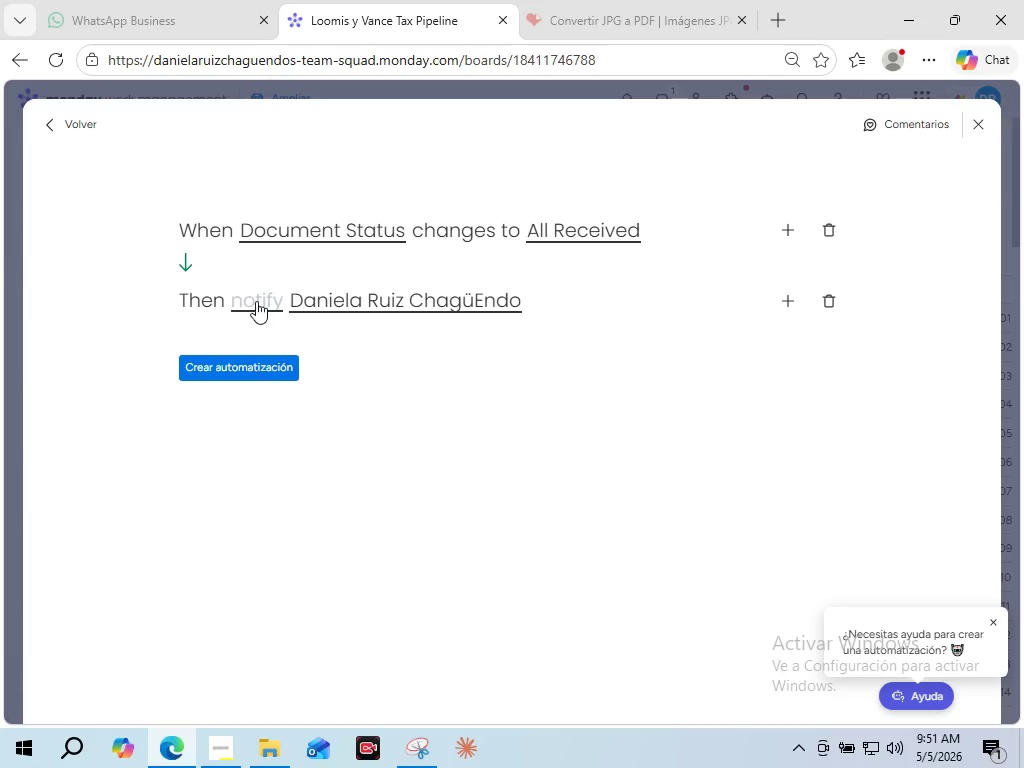 
wait(5.73)
 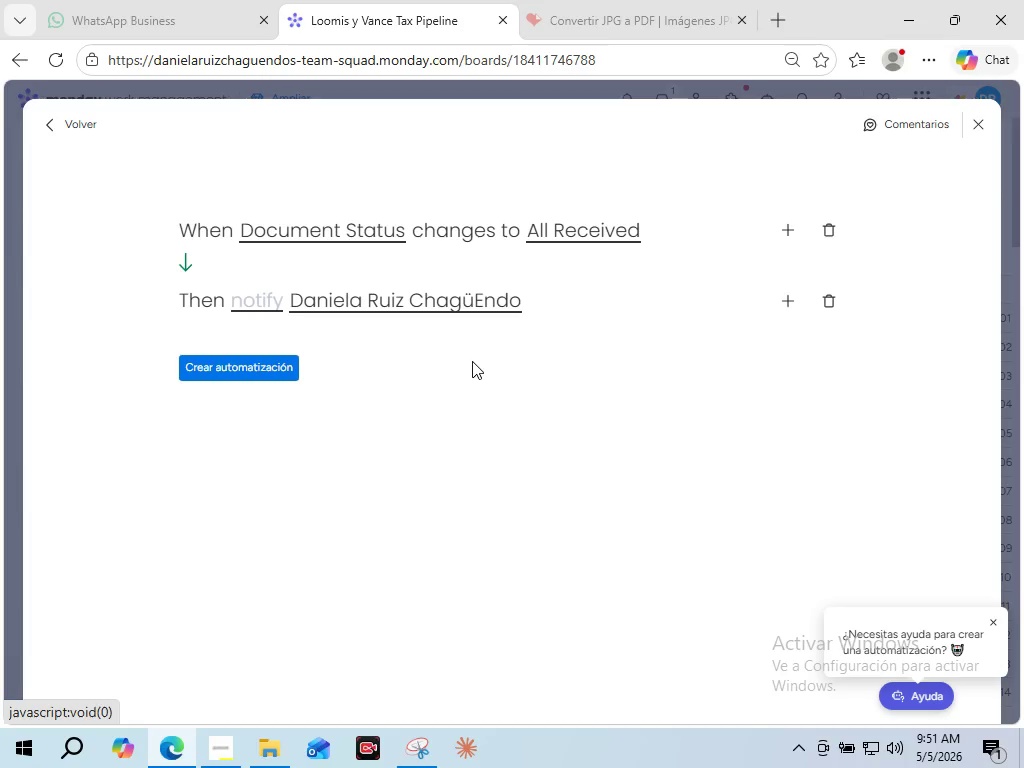 
left_click([256, 298])
 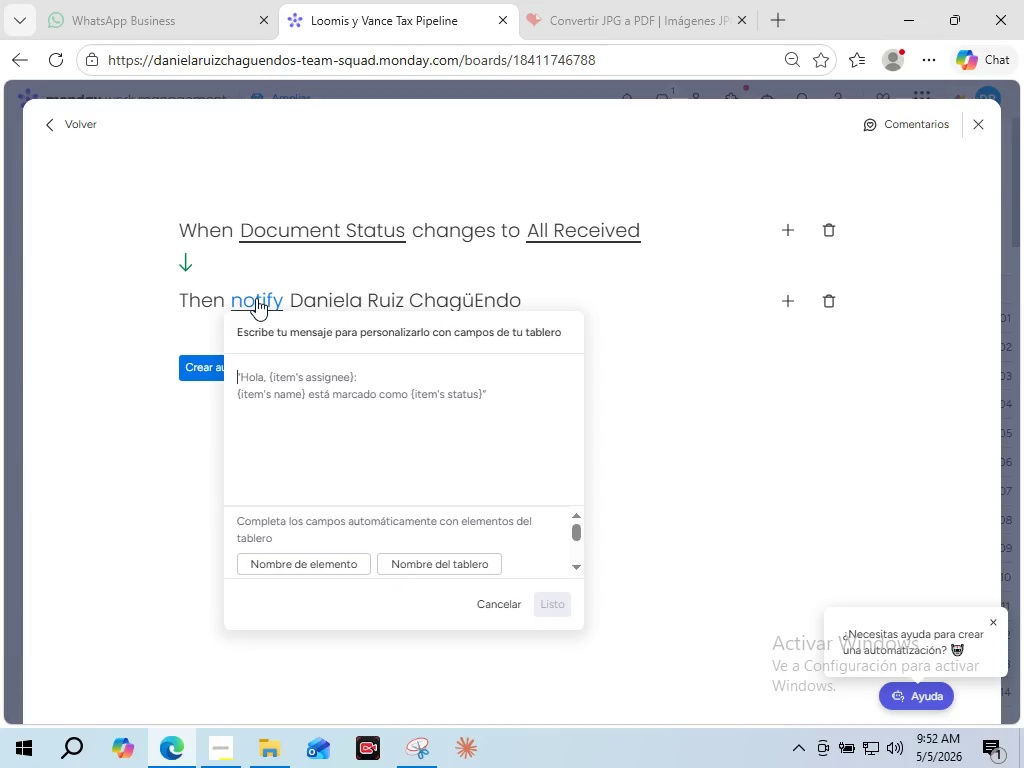 
wait(58.91)
 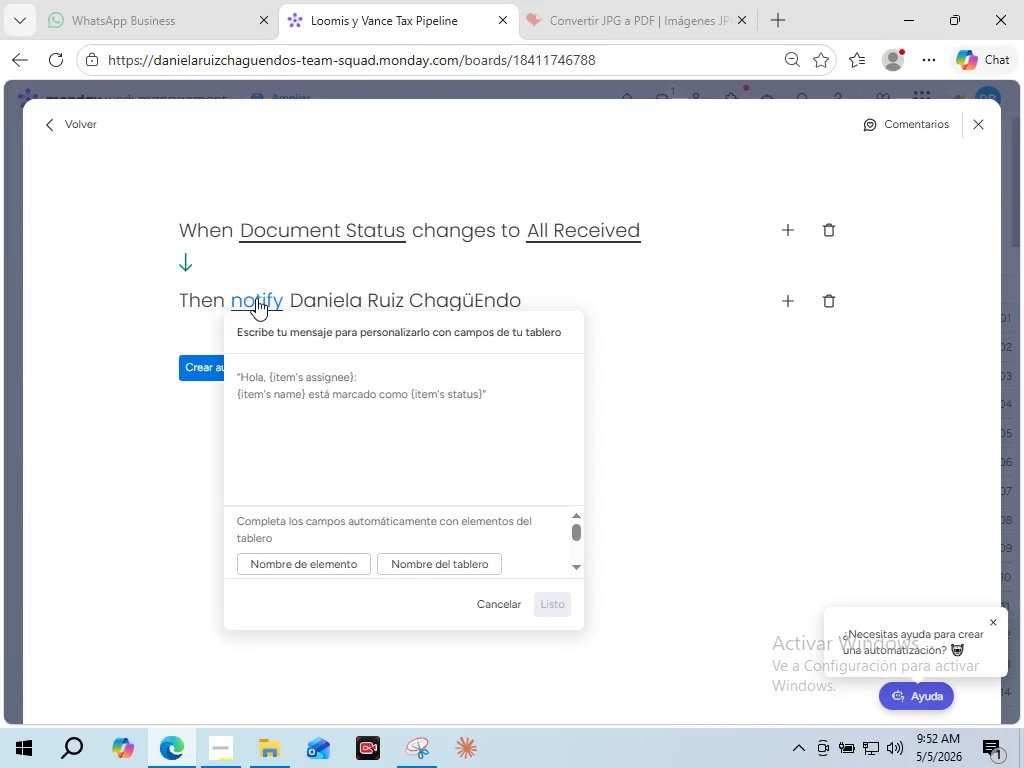 
type(})
key(Backspace)
type({Item N)
key(Backspace)
type(name} is ready for review. All documents have been received. Please proceed whi)
key(Backspace)
key(Backspace)
type(ith data entry.)
 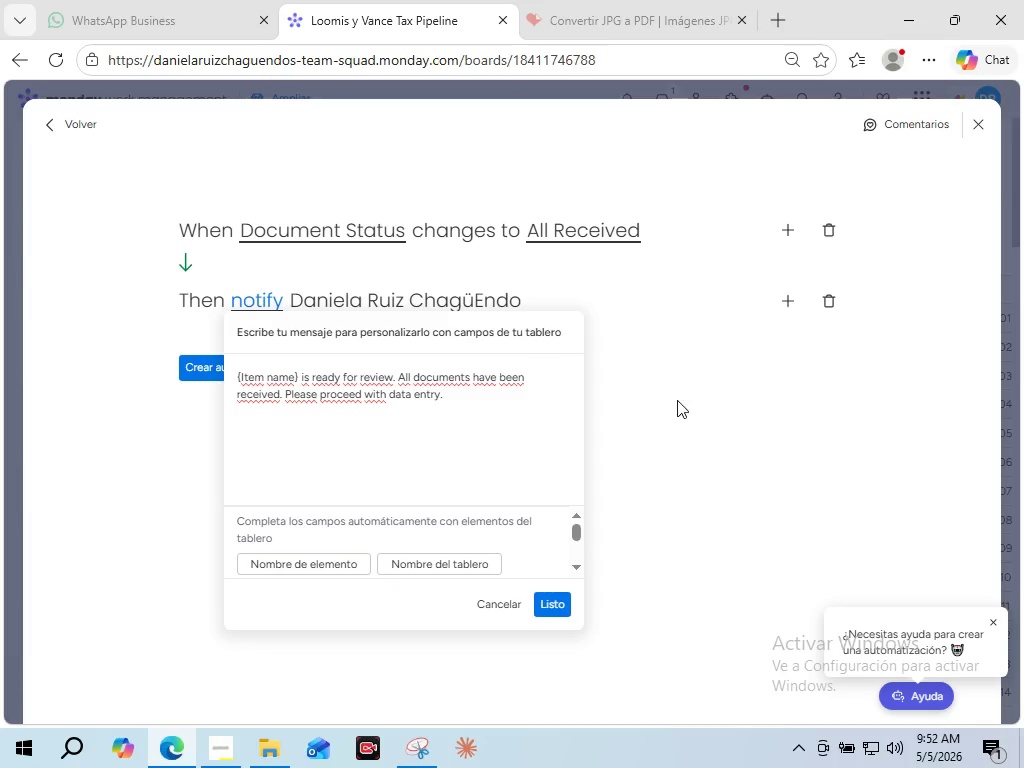 
left_click([697, 407])
 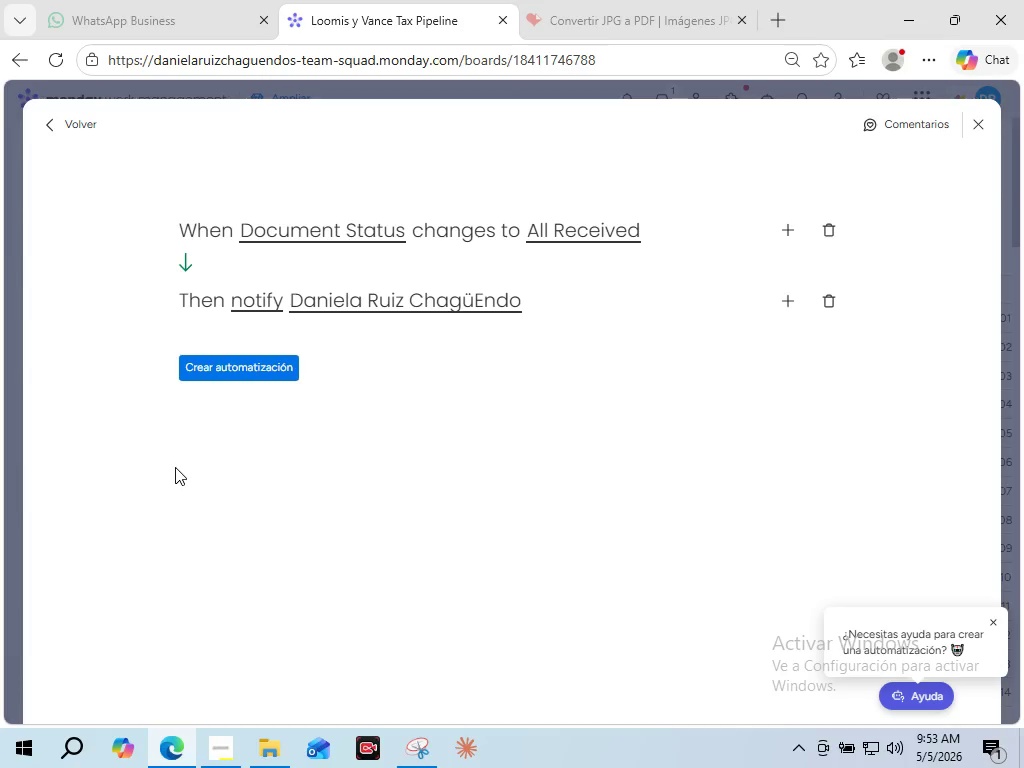 
wait(16.59)
 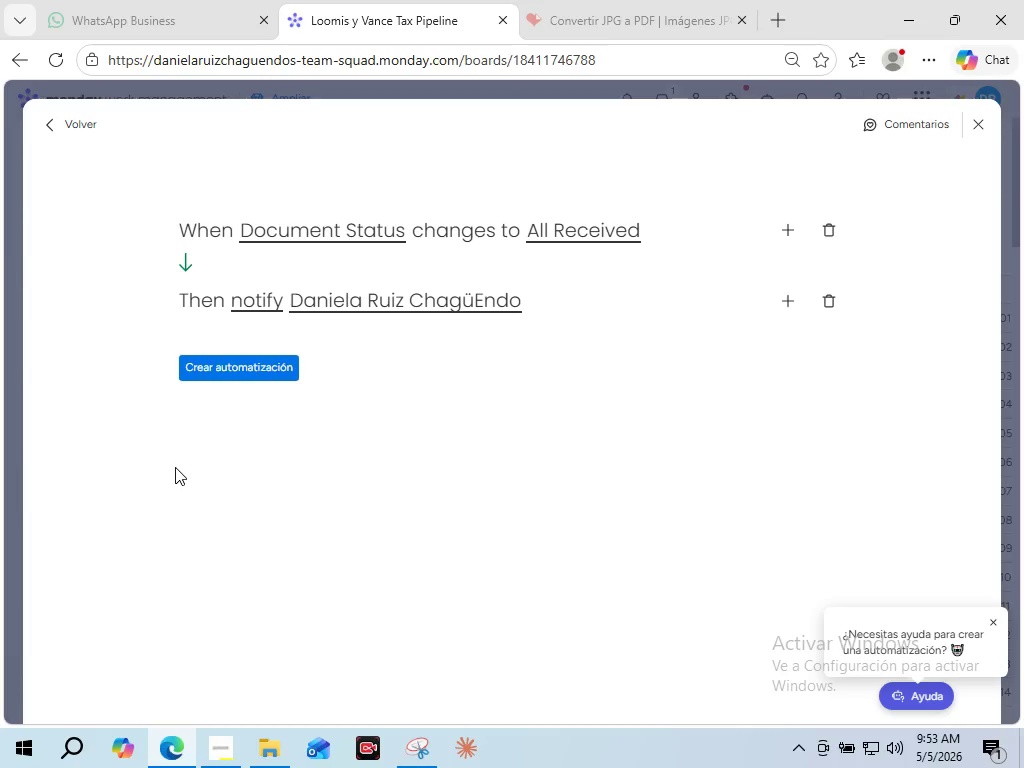 
left_click([232, 368])
 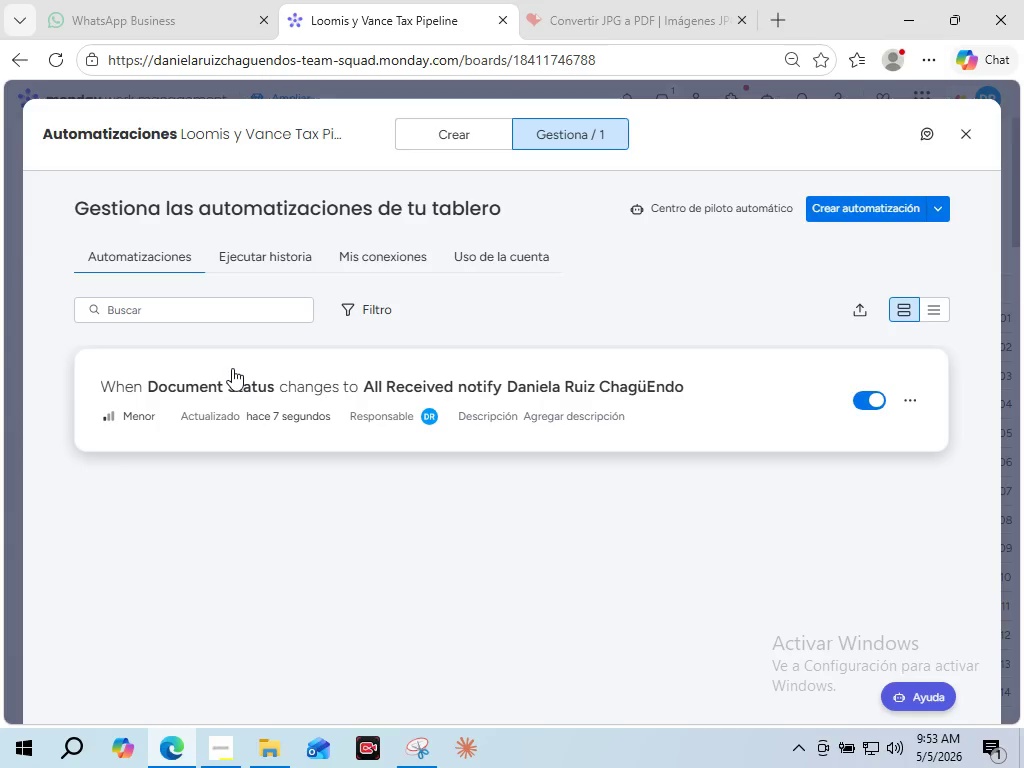 
wait(23.97)
 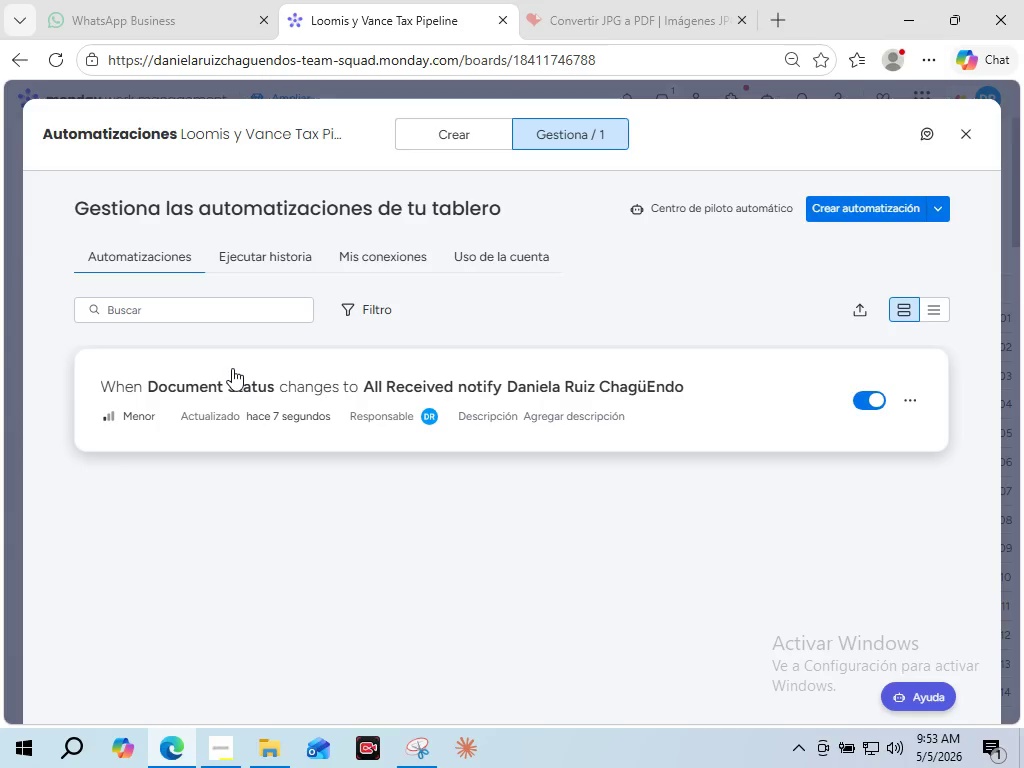 
left_click([937, 205])
 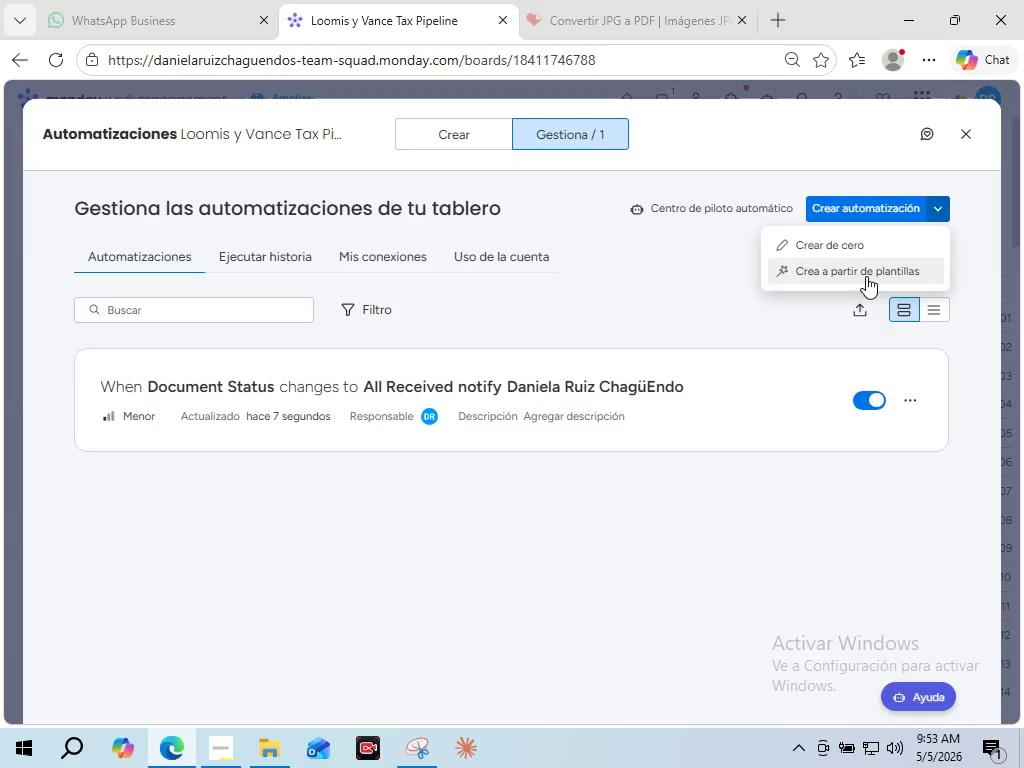 
left_click([866, 276])
 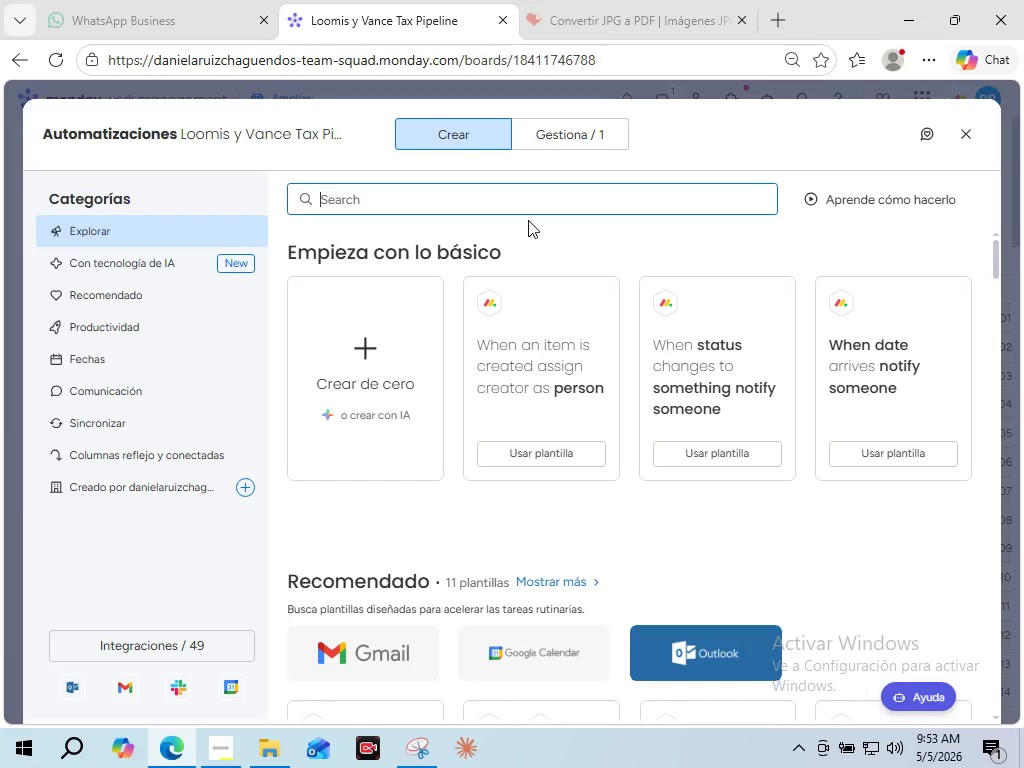 
type(when time pa)
 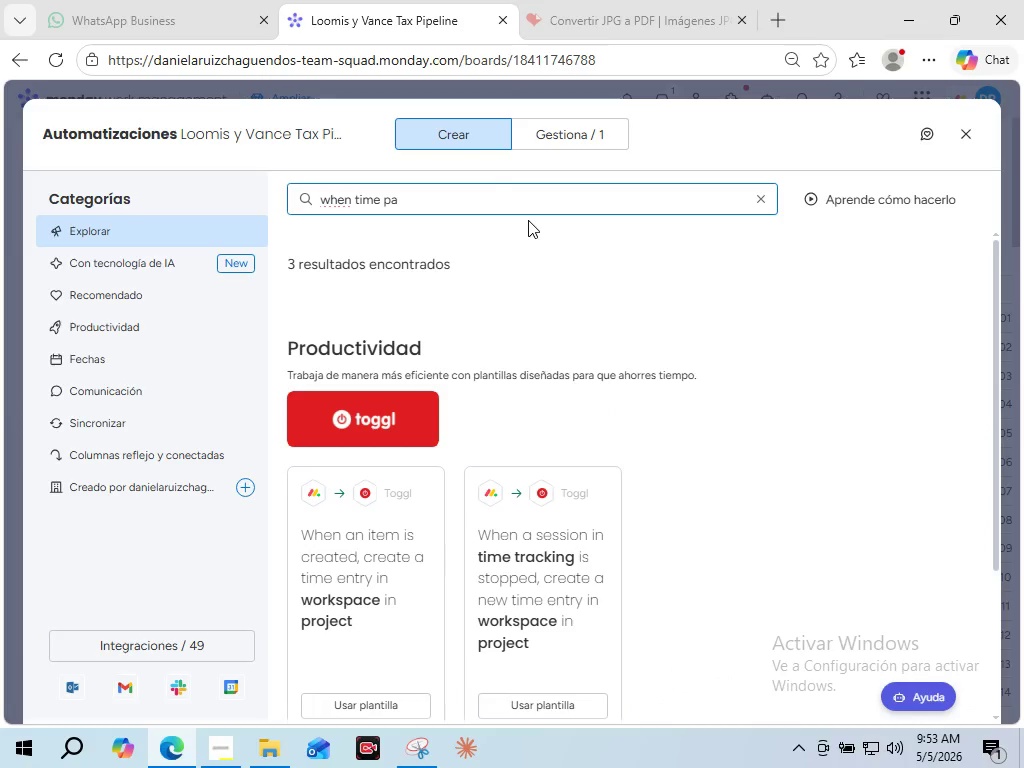 
wait(6.59)
 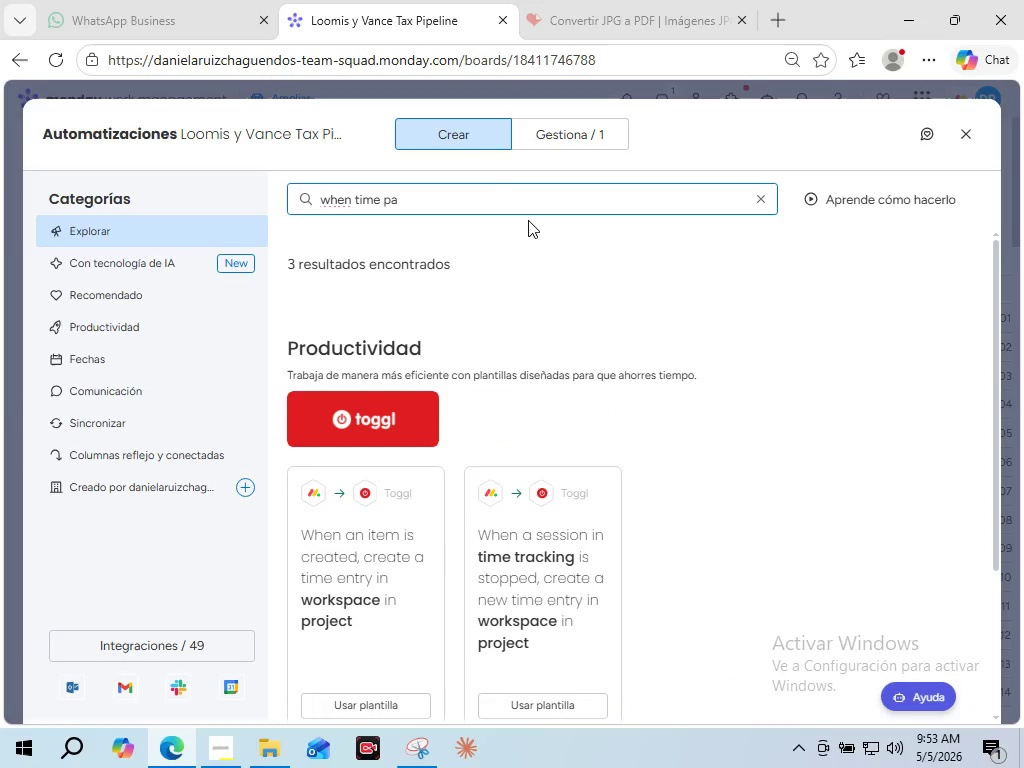 
type(ss)
key(Backspace)
key(Backspace)
key(Backspace)
key(Backspace)
 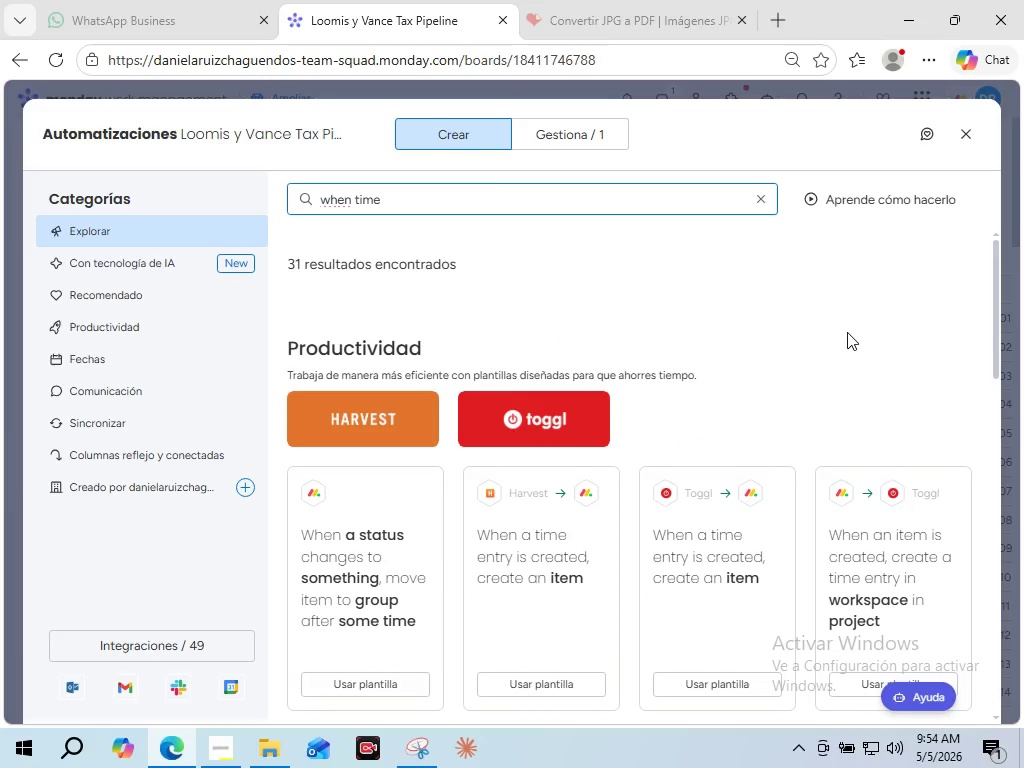 
scroll: coordinate [847, 332], scroll_direction: down, amount: 2.0
 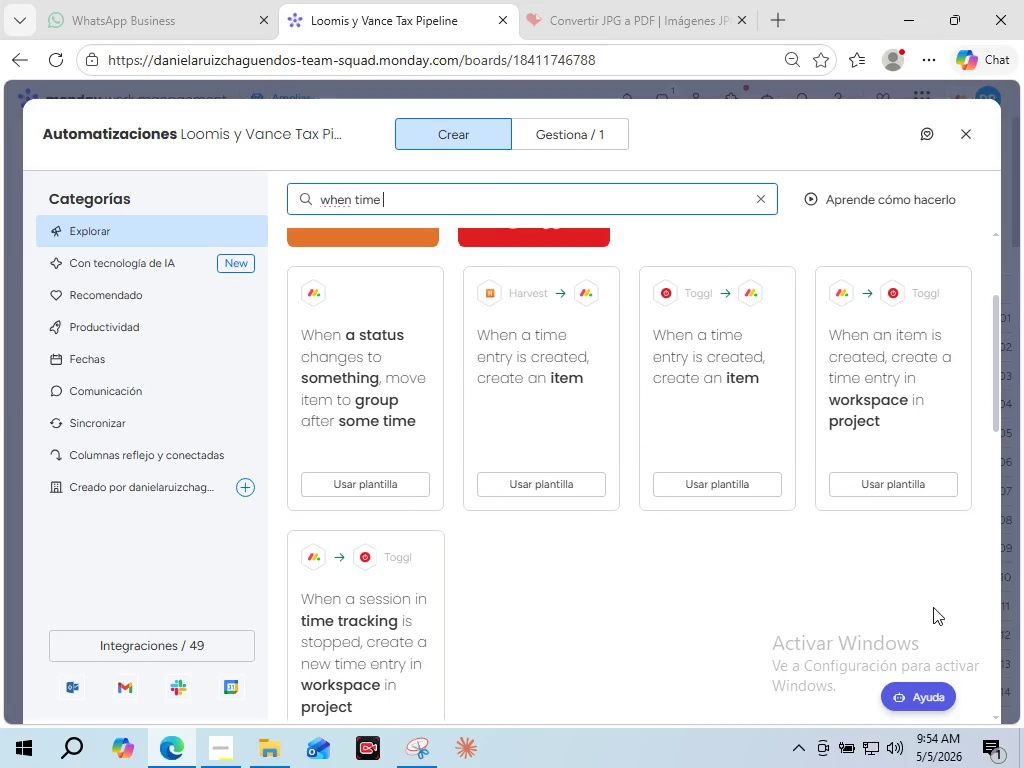 
wait(37.42)
 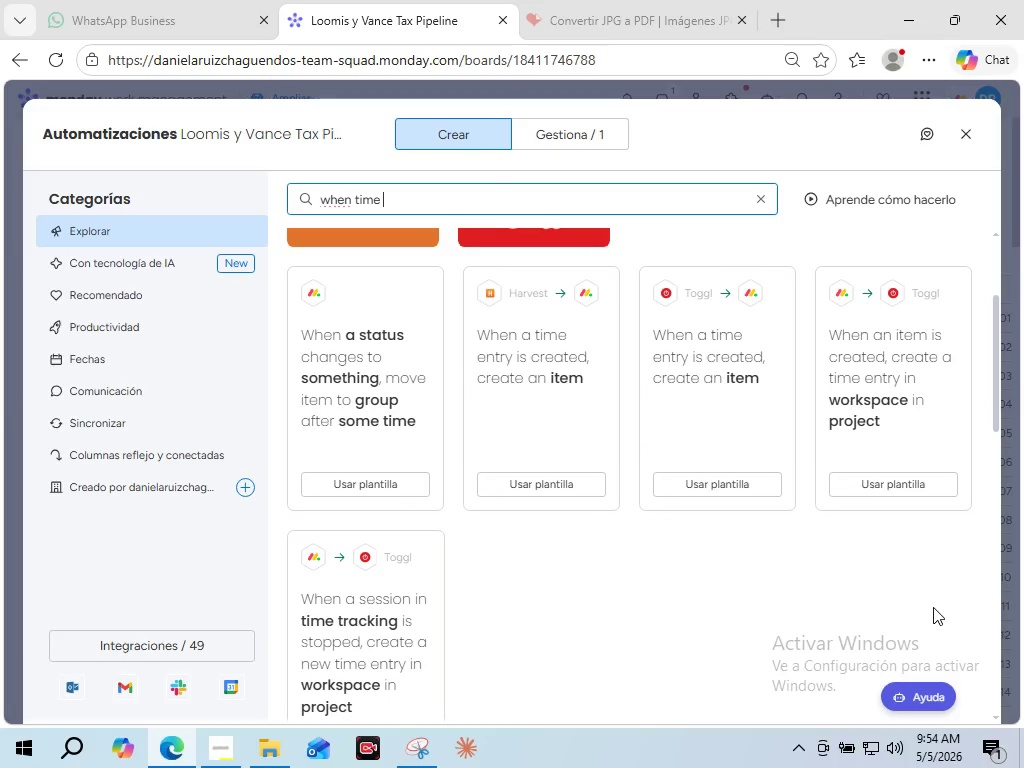 
left_click([355, 487])
 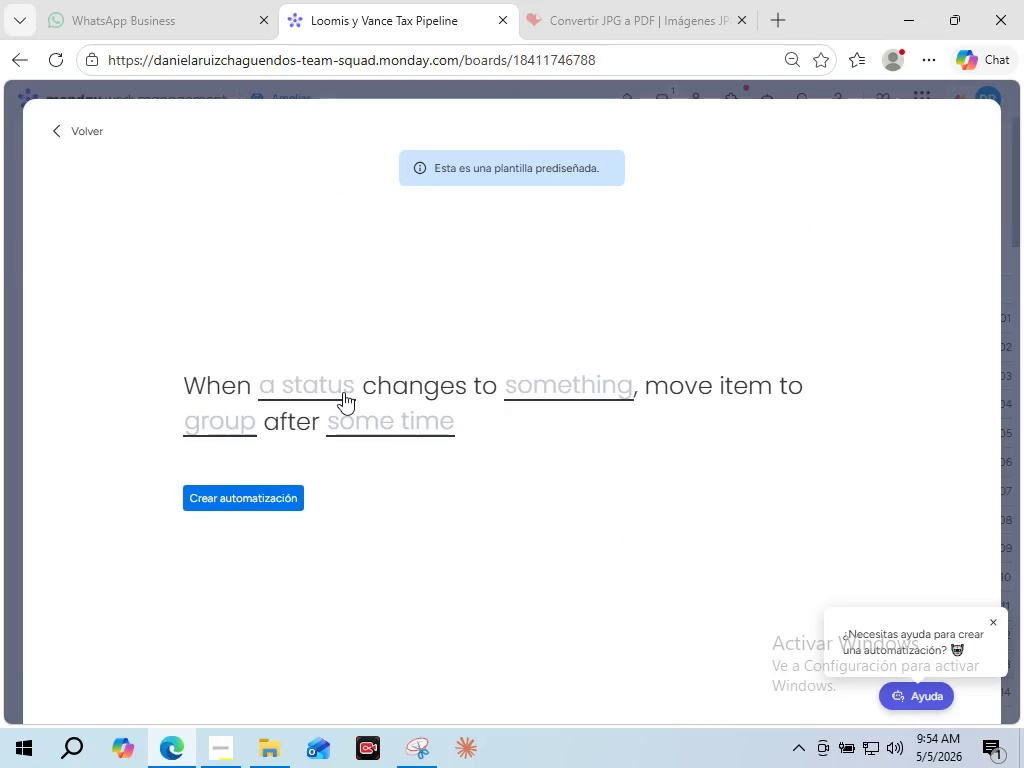 
left_click([343, 392])
 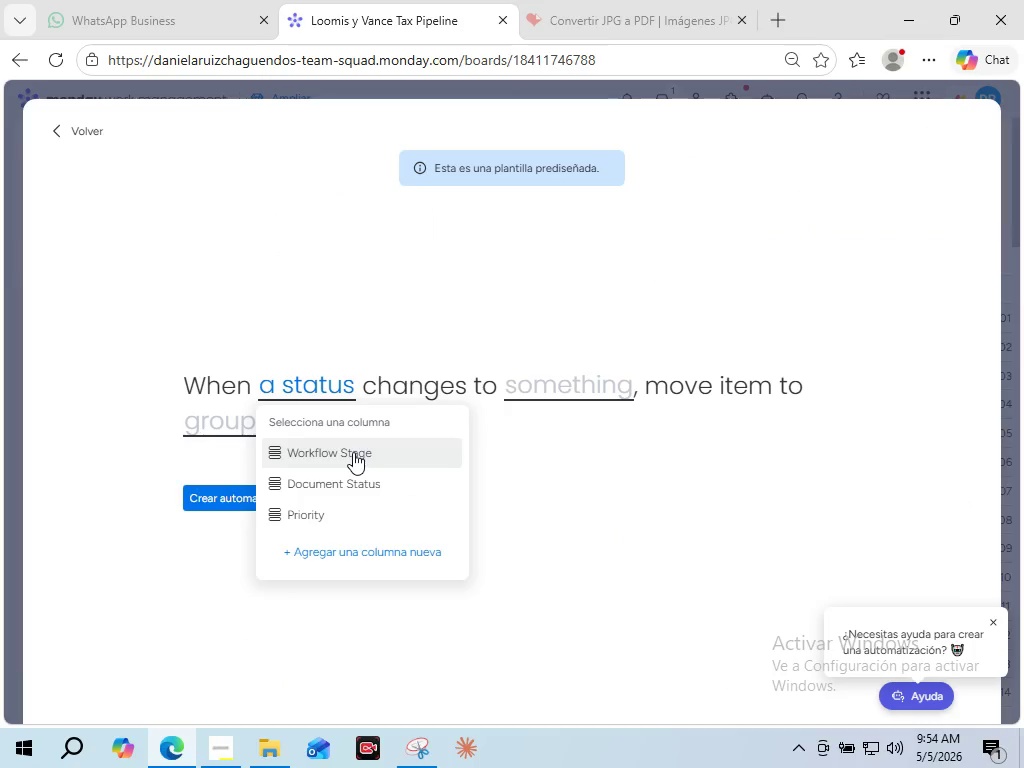 
left_click([353, 452])
 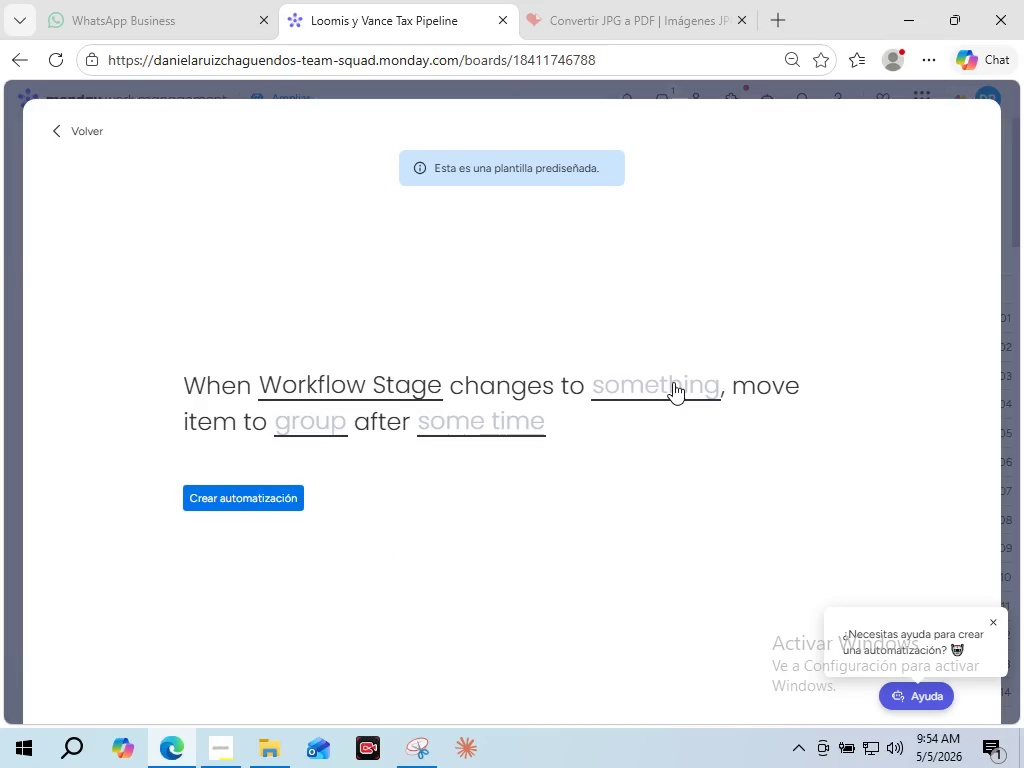 
left_click([673, 382])
 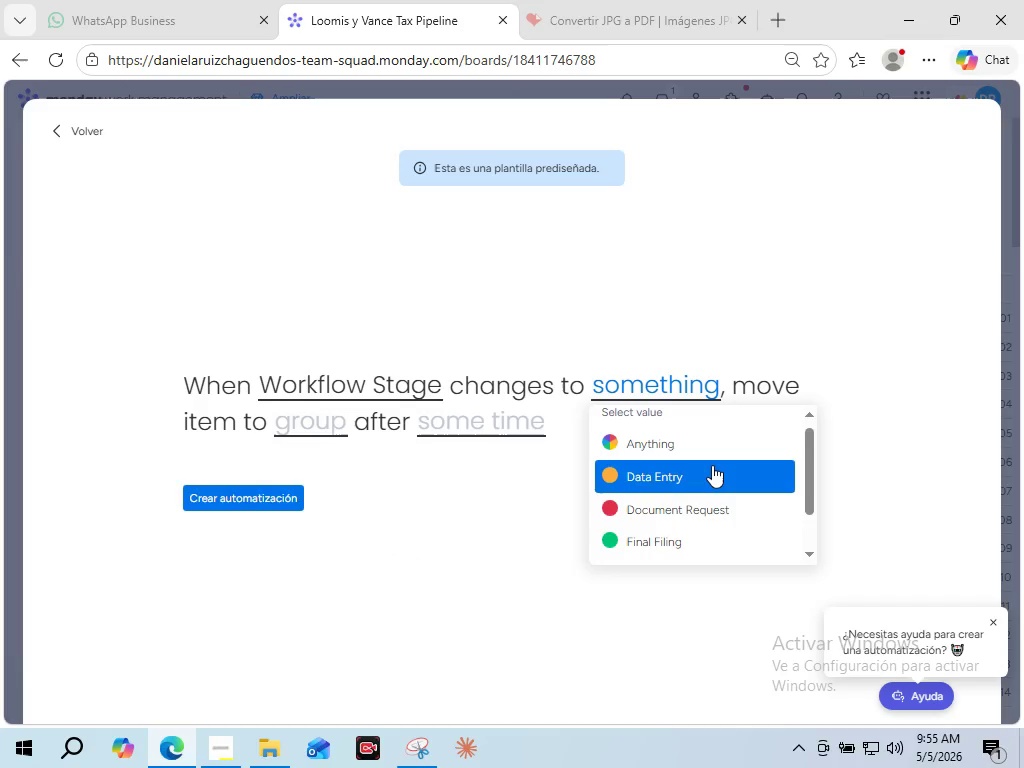 
scroll: coordinate [712, 465], scroll_direction: down, amount: 2.0
 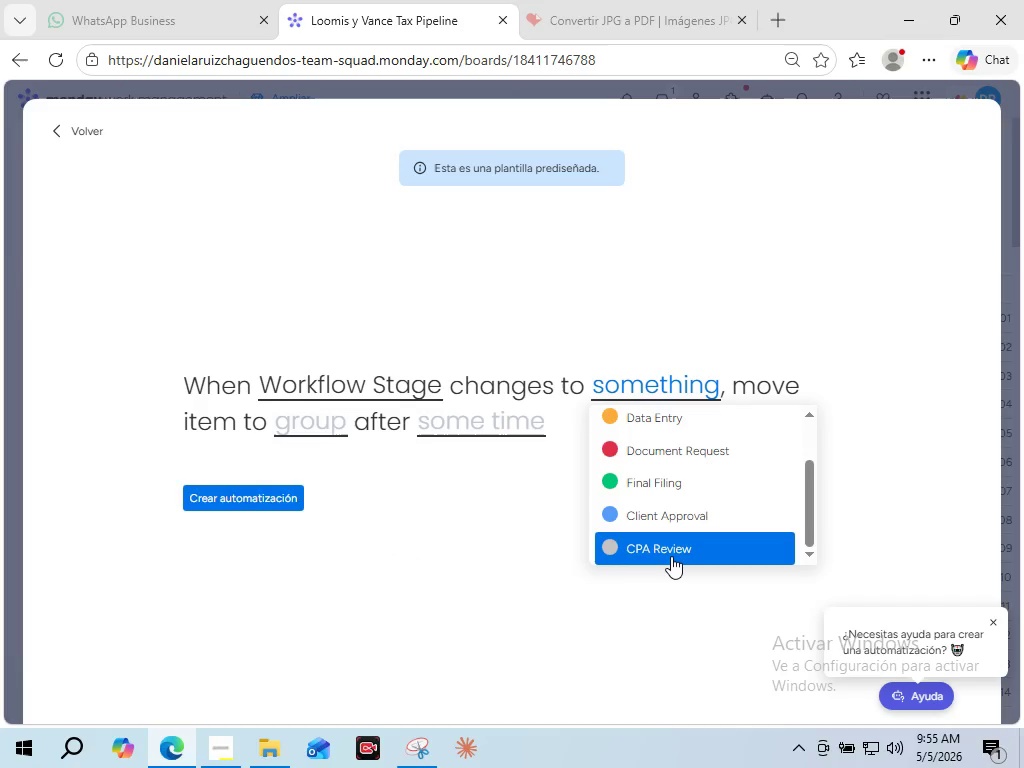 
left_click([671, 556])
 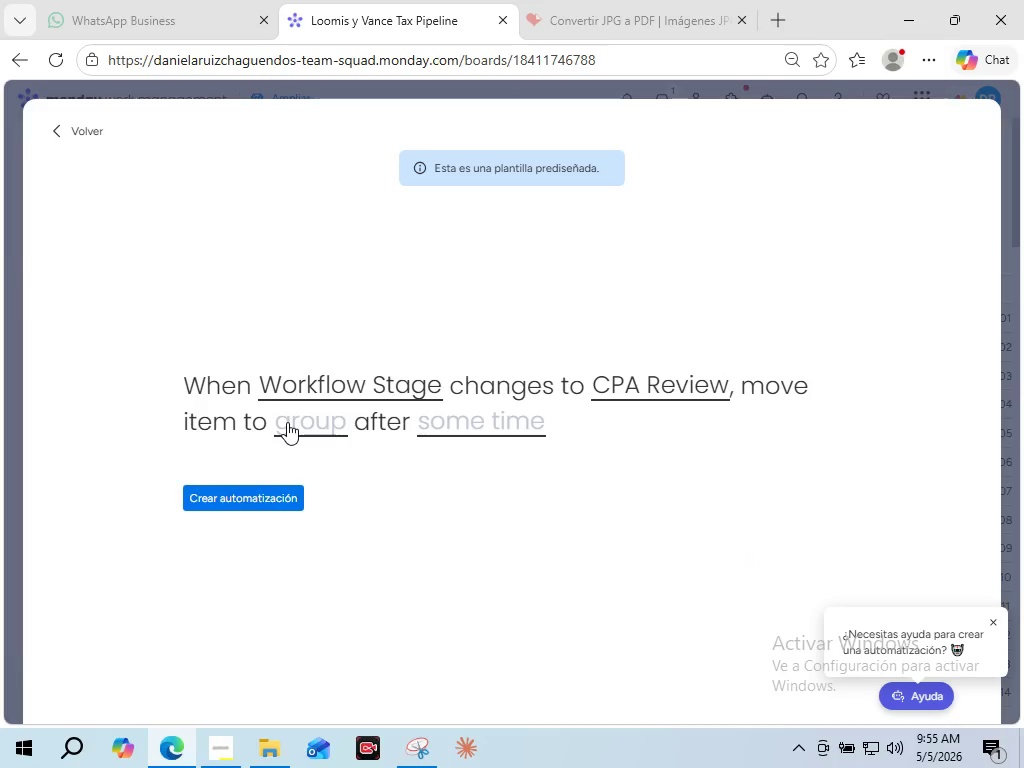 
wait(6.67)
 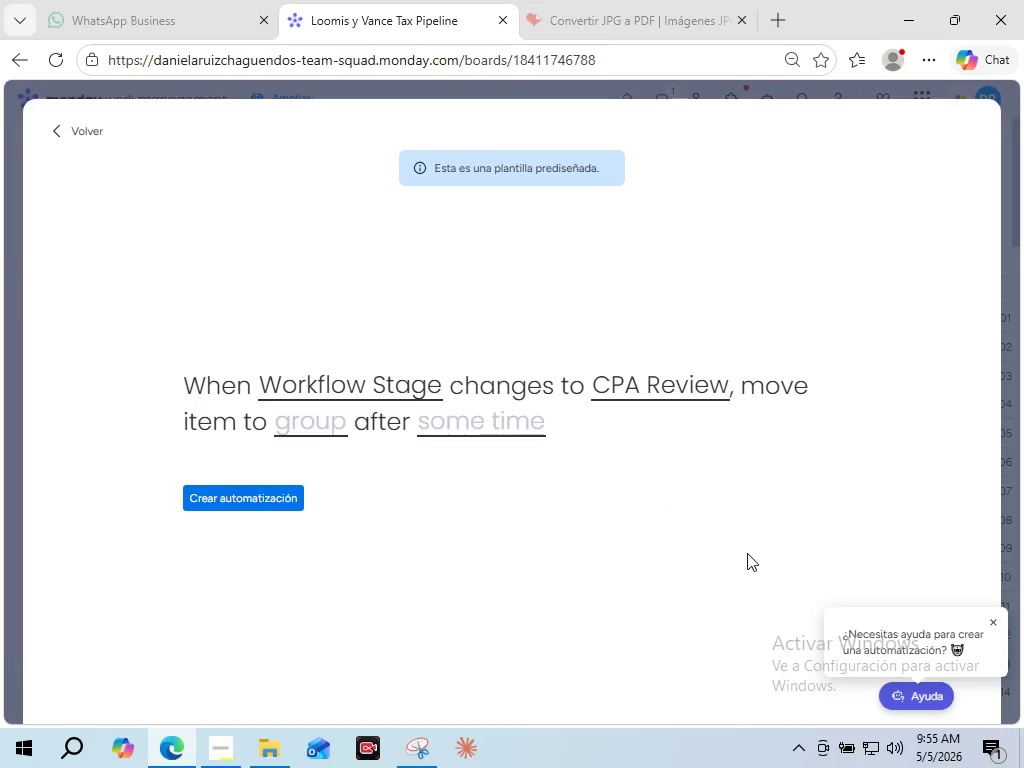 
left_click([287, 422])
 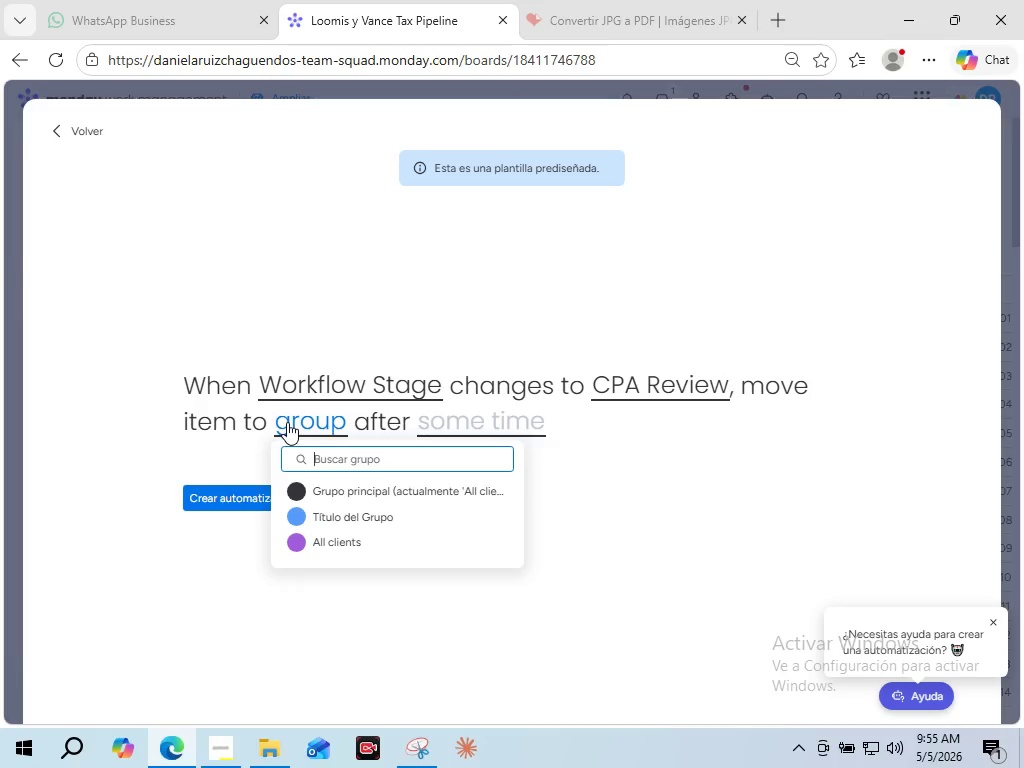 
wait(46.02)
 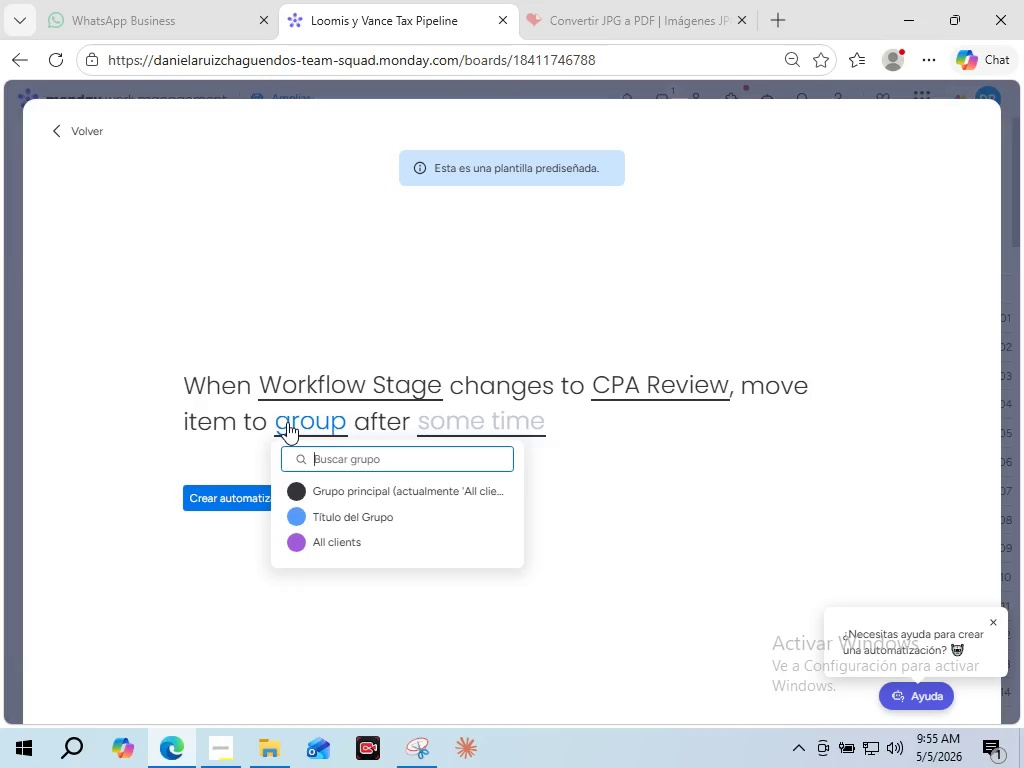 
left_click([58, 128])
 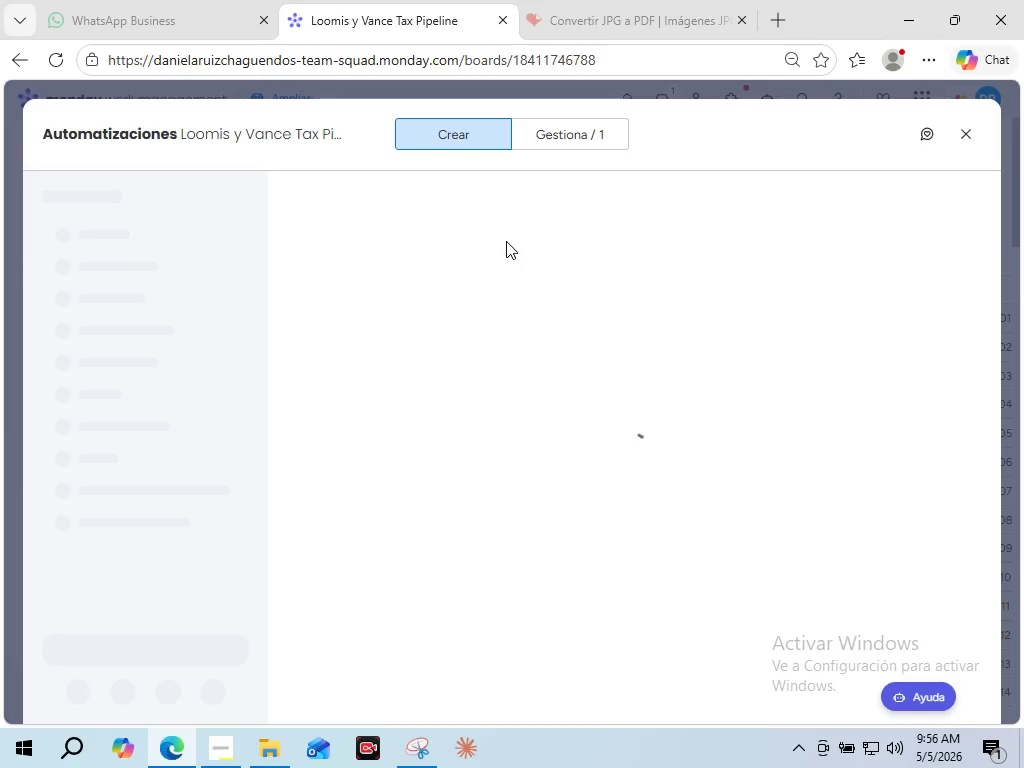 
wait(63.77)
 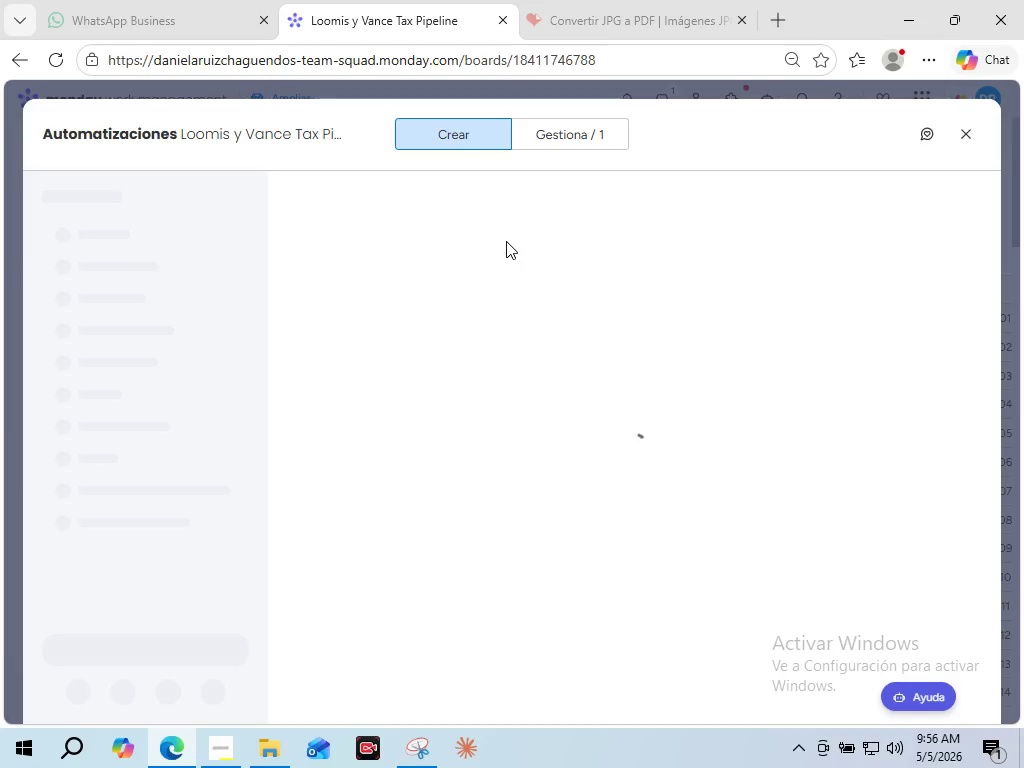 
left_click([962, 137])
 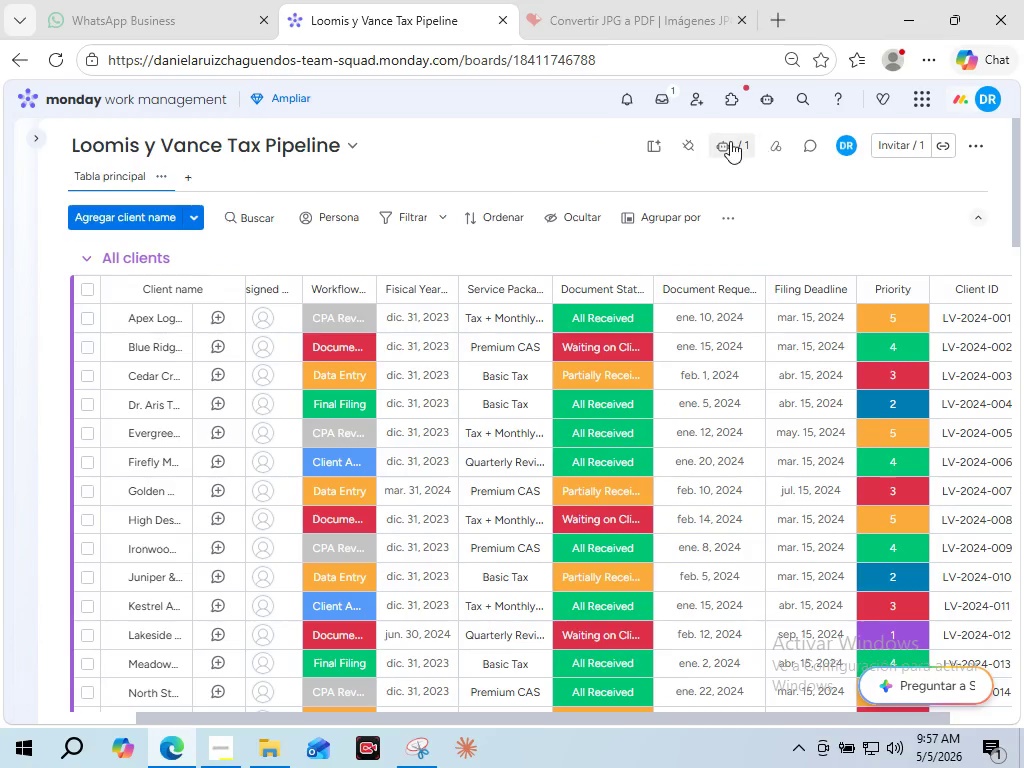 
left_click([730, 141])
 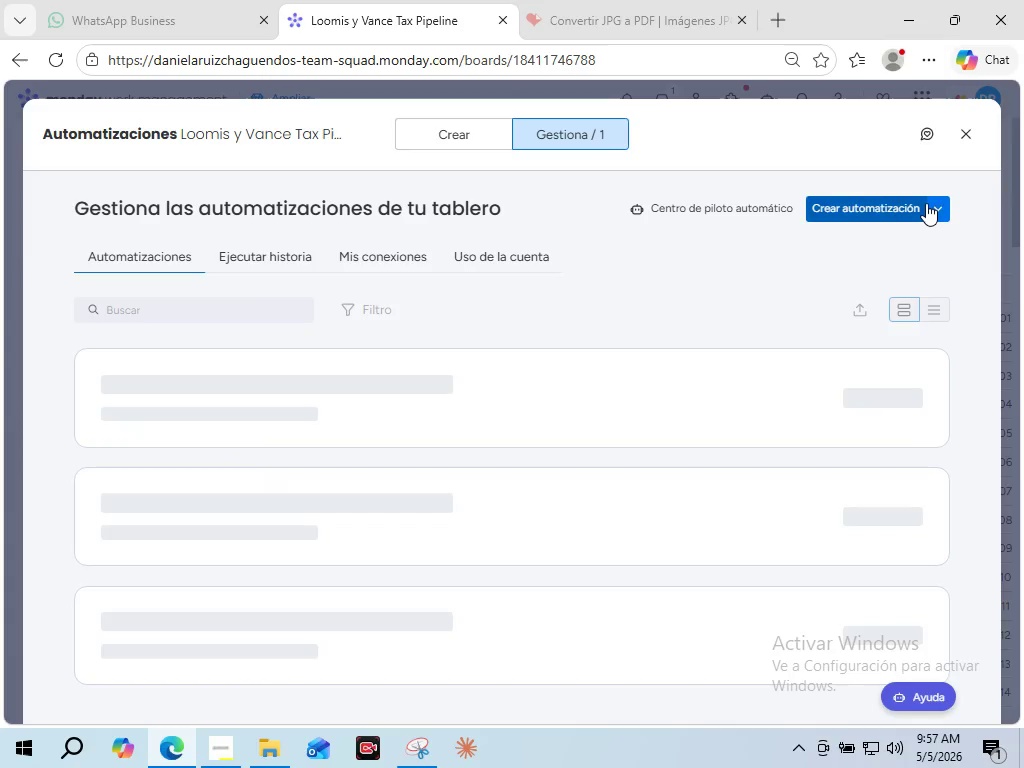 
left_click([937, 206])
 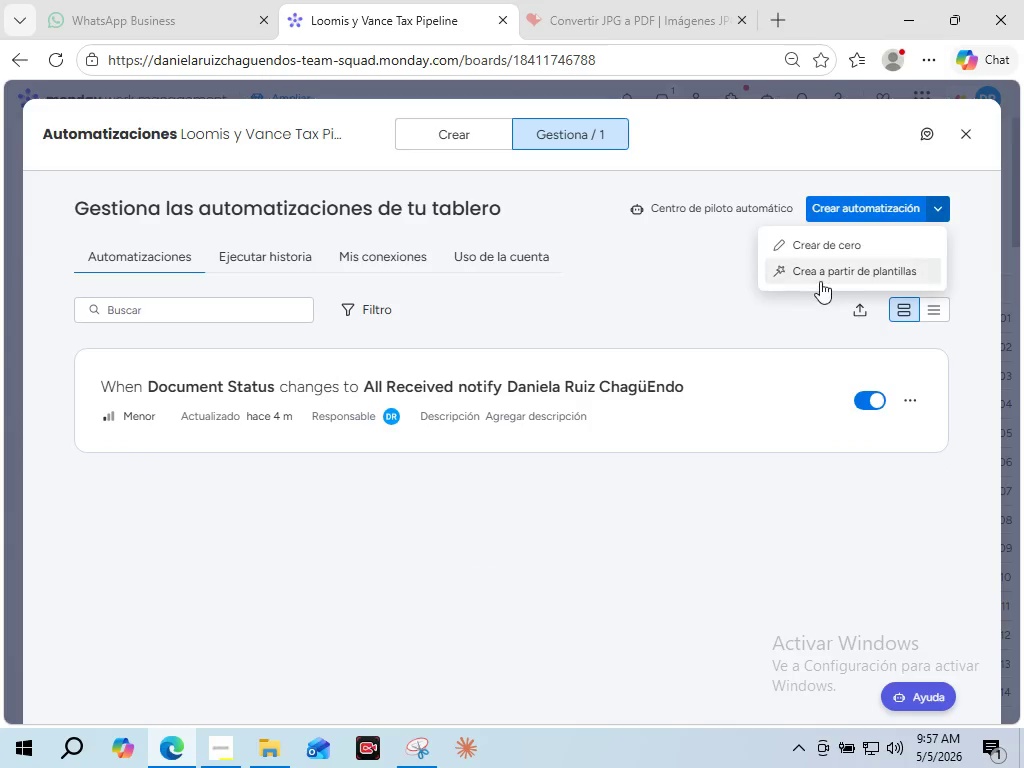 
left_click([820, 281])
 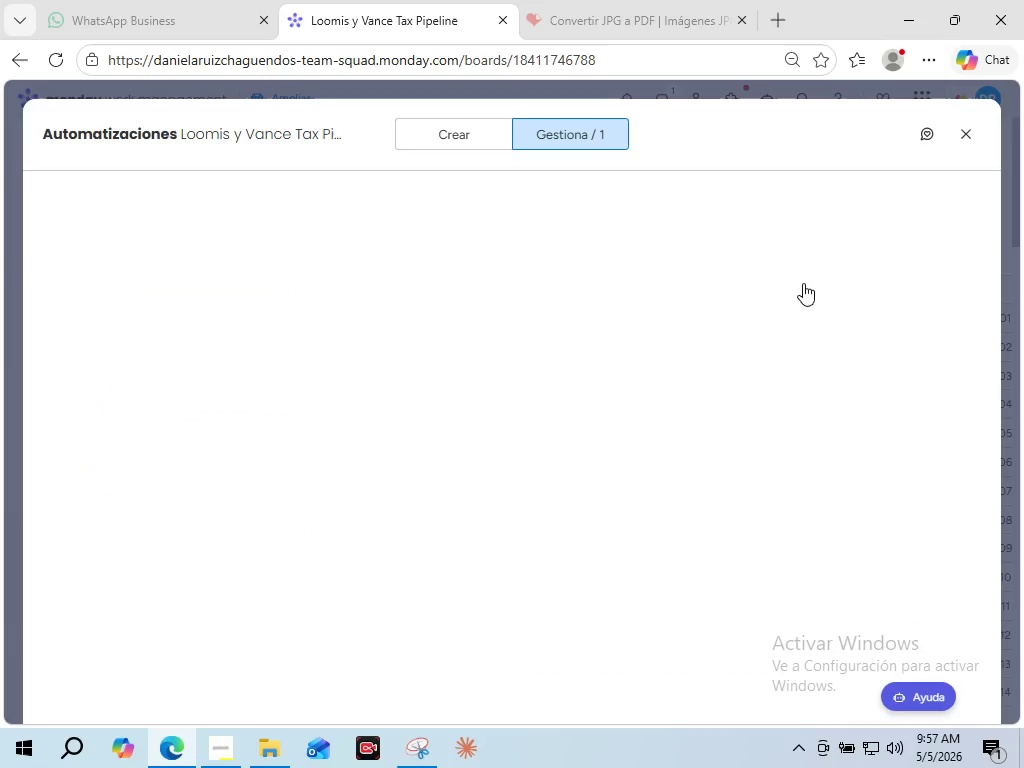 
mouse_move([482, 285])
 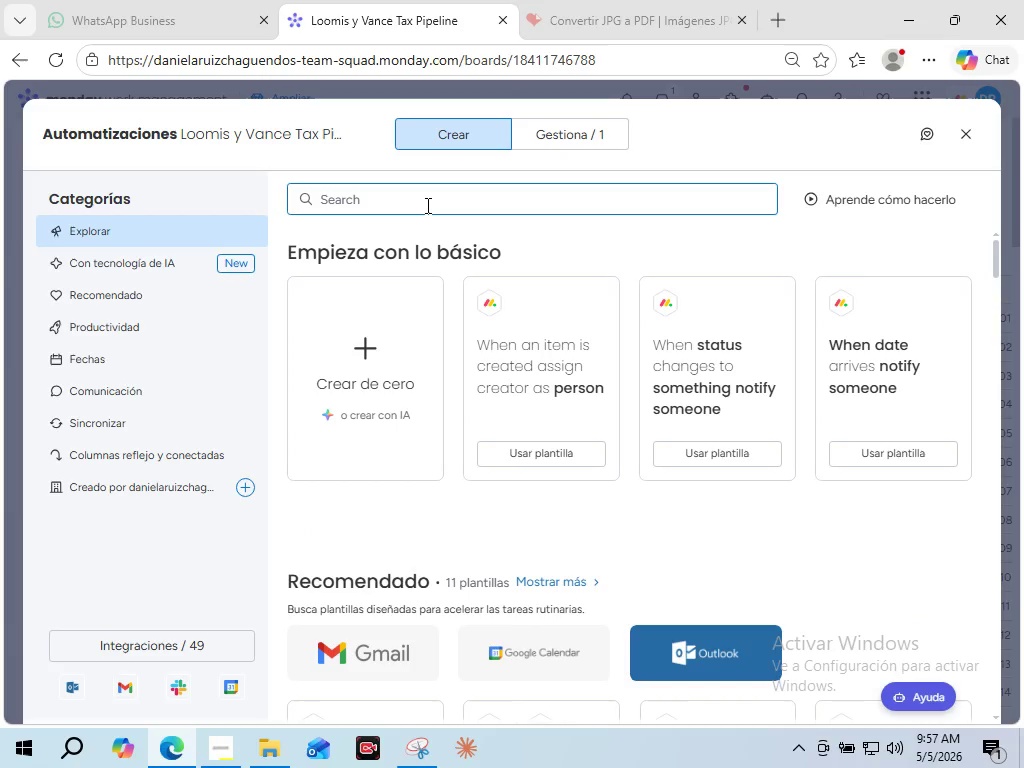 
left_click([426, 205])
 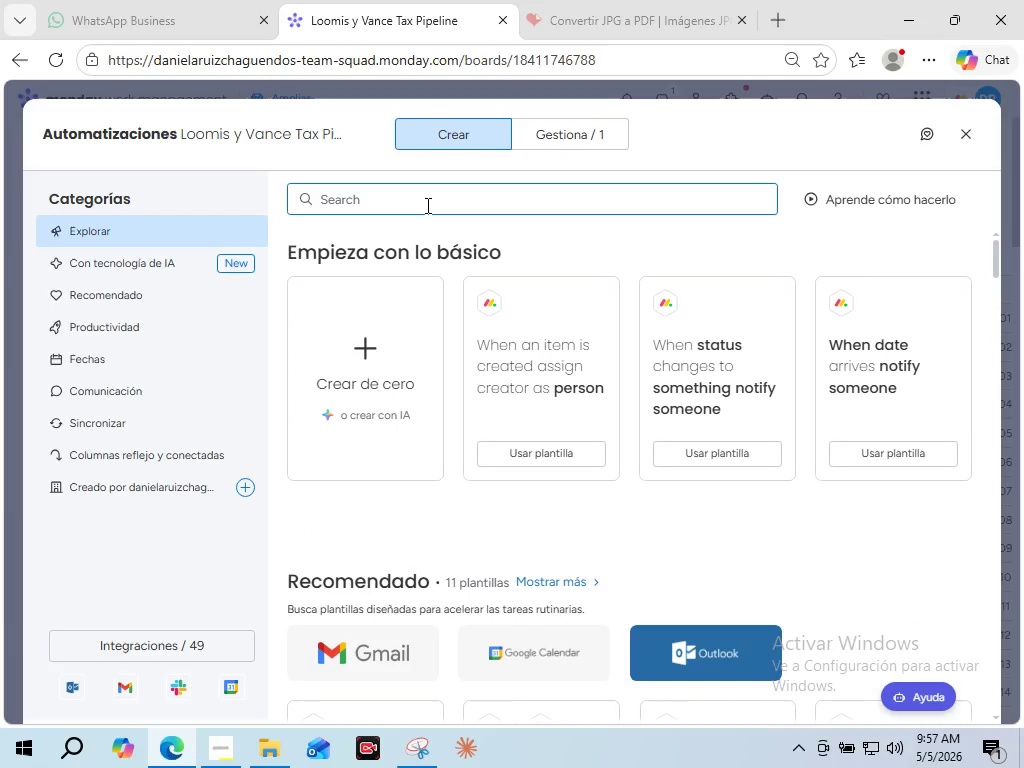 
type(struck)
 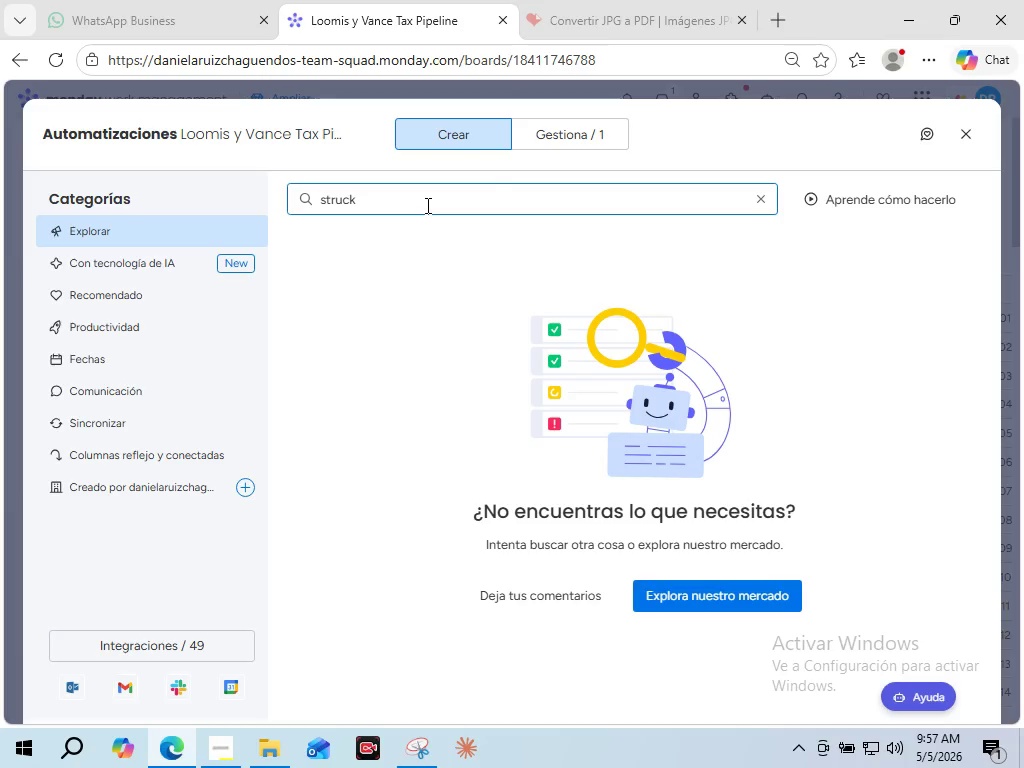 
key(Backspace)
key(Backspace)
key(Backspace)
key(Backspace)
key(Backspace)
type(tuc)
 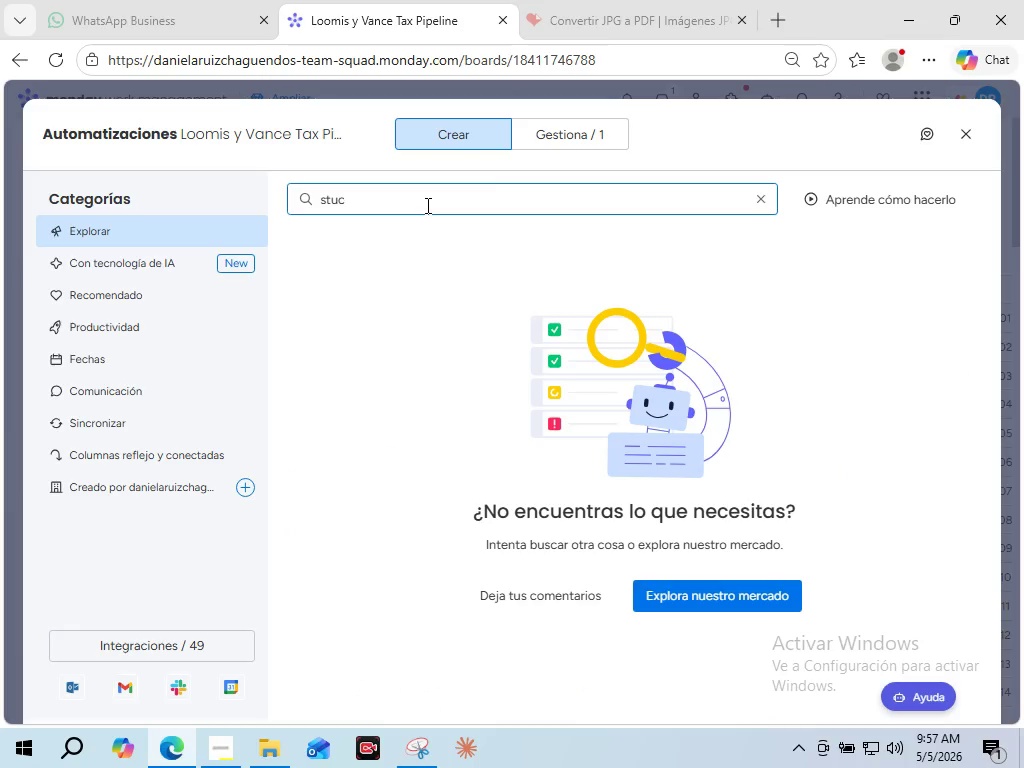 
key(Backspace)
key(Backspace)
key(Backspace)
key(Backspace)
type(no chang)
 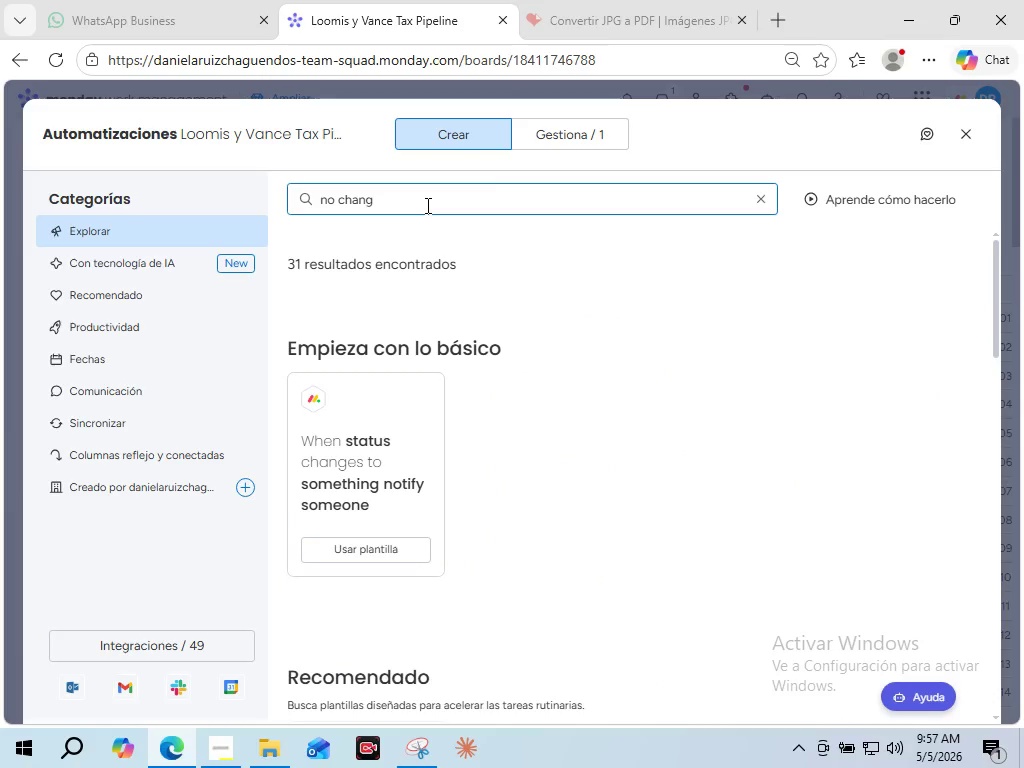 
type(es)
 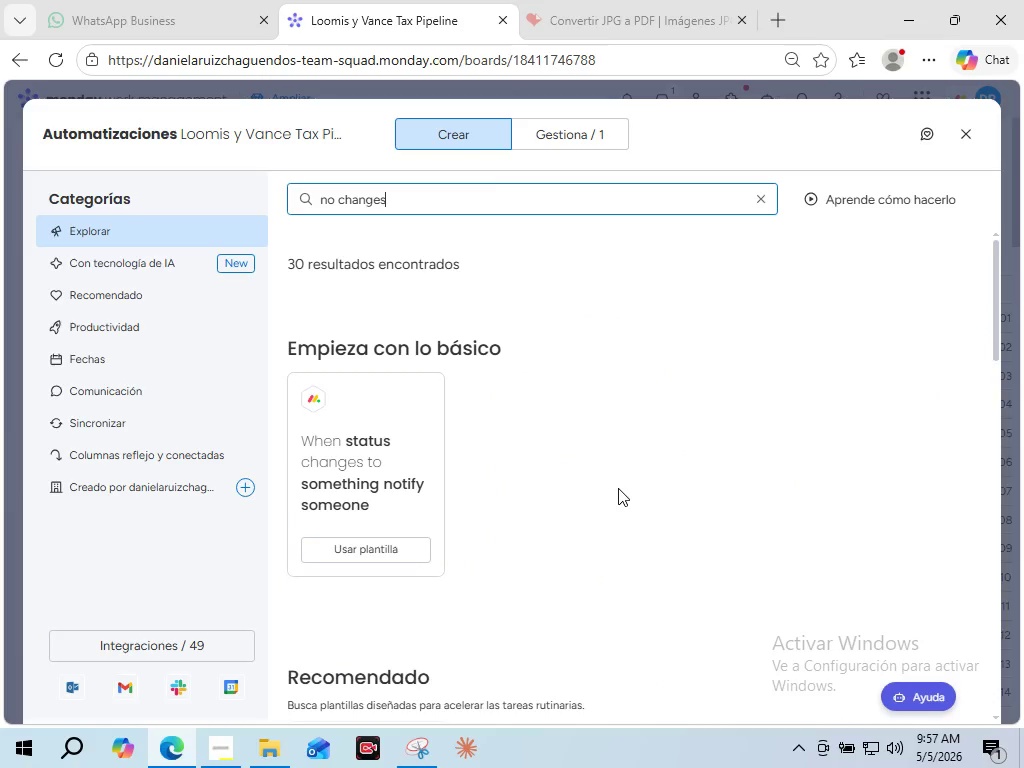 
scroll: coordinate [625, 493], scroll_direction: down, amount: 10.0
 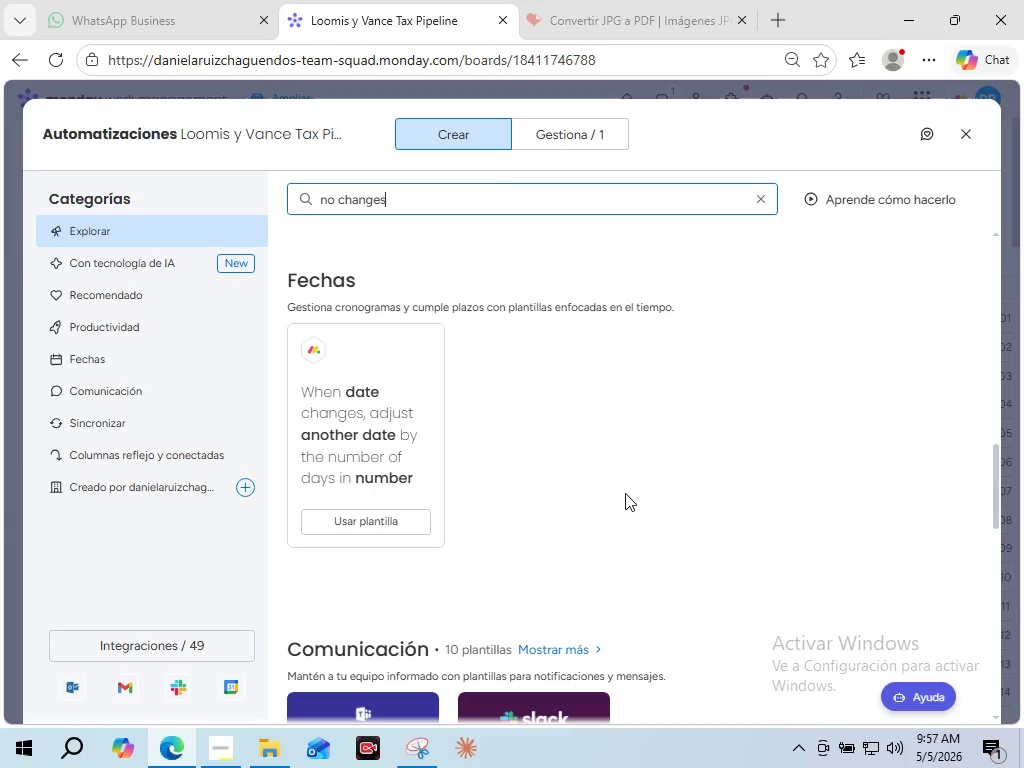 
wait(11.93)
 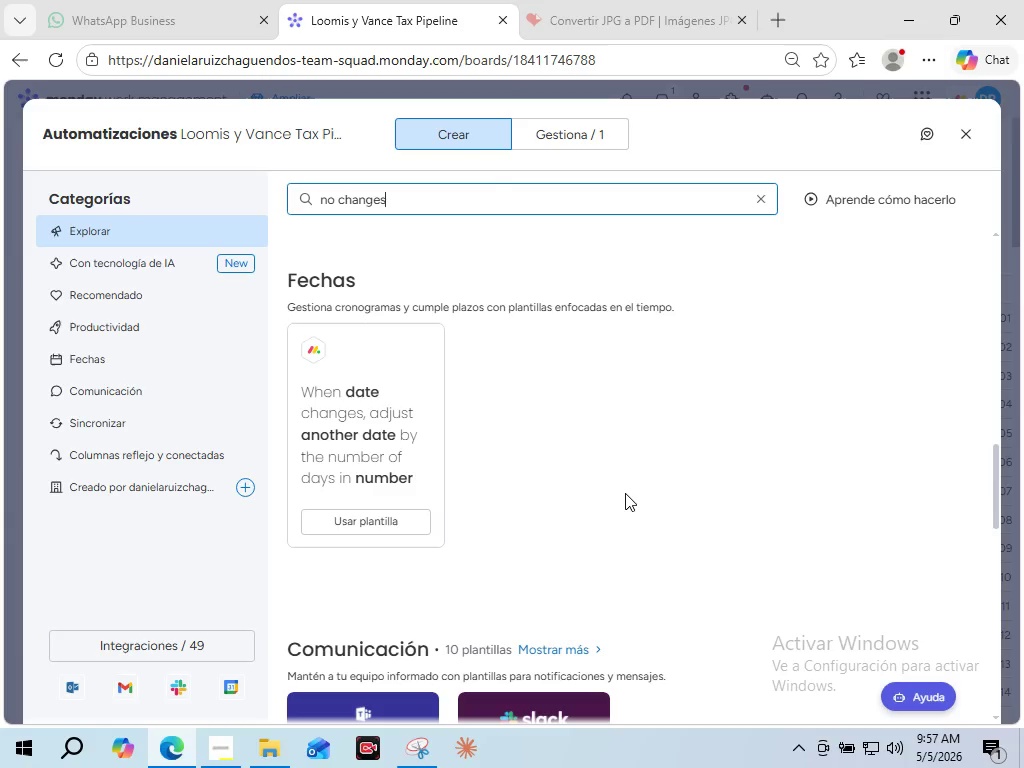 
scroll: coordinate [625, 493], scroll_direction: down, amount: 5.0
 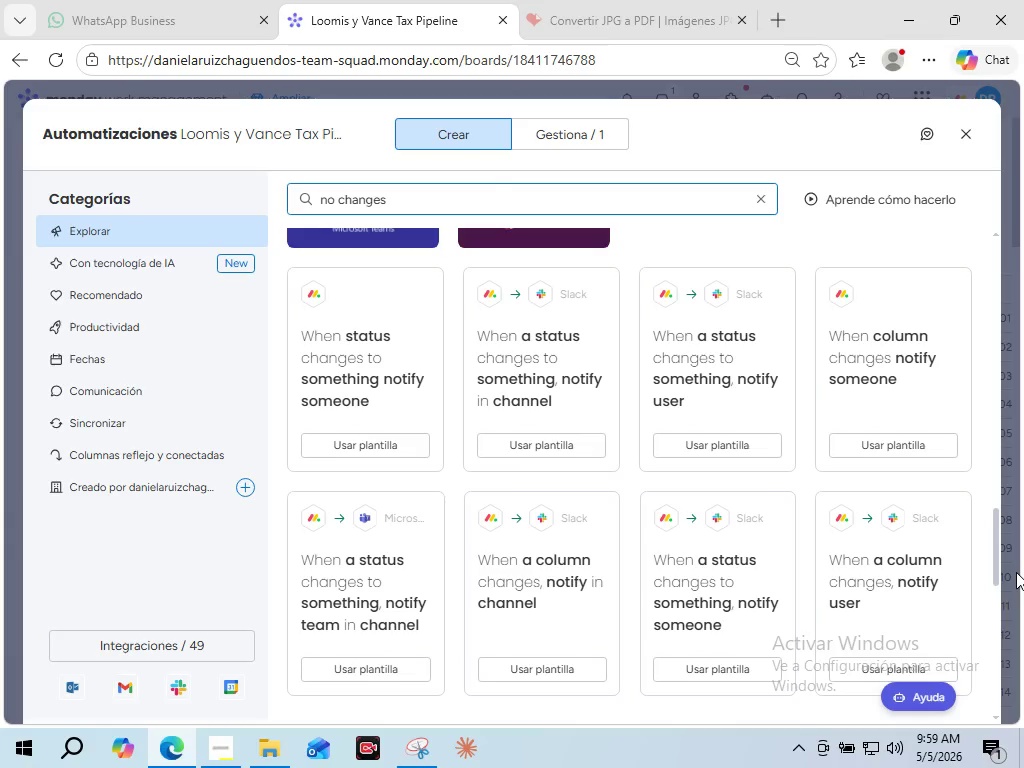 
wait(114.9)
 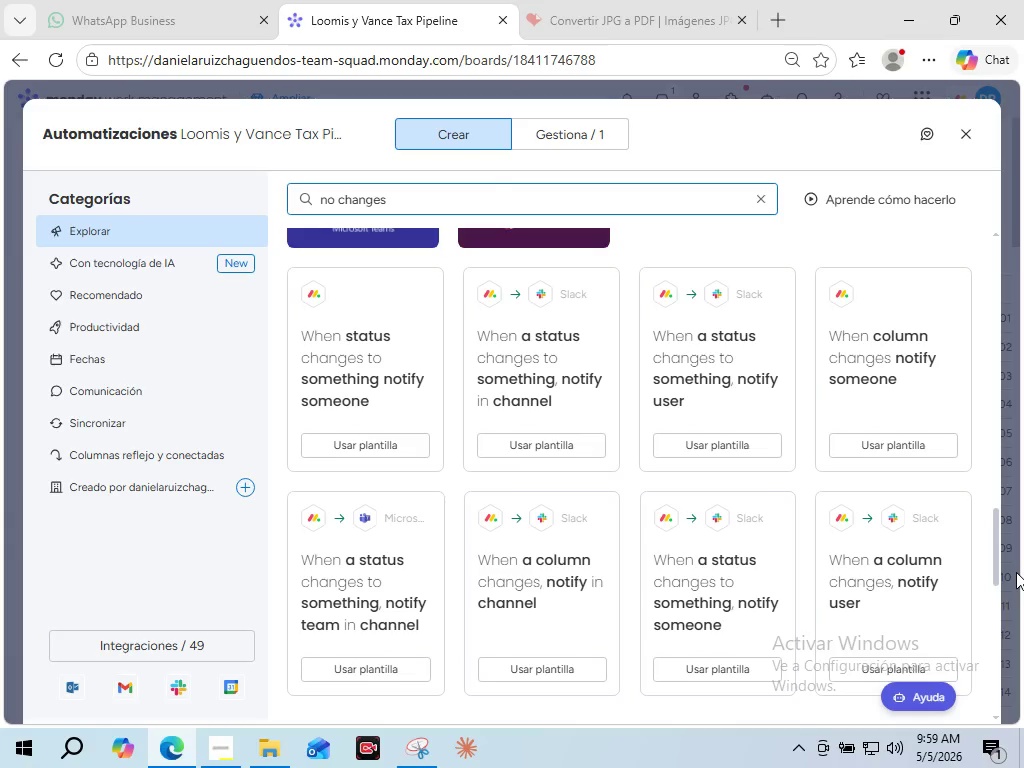 
double_click([582, 197])
 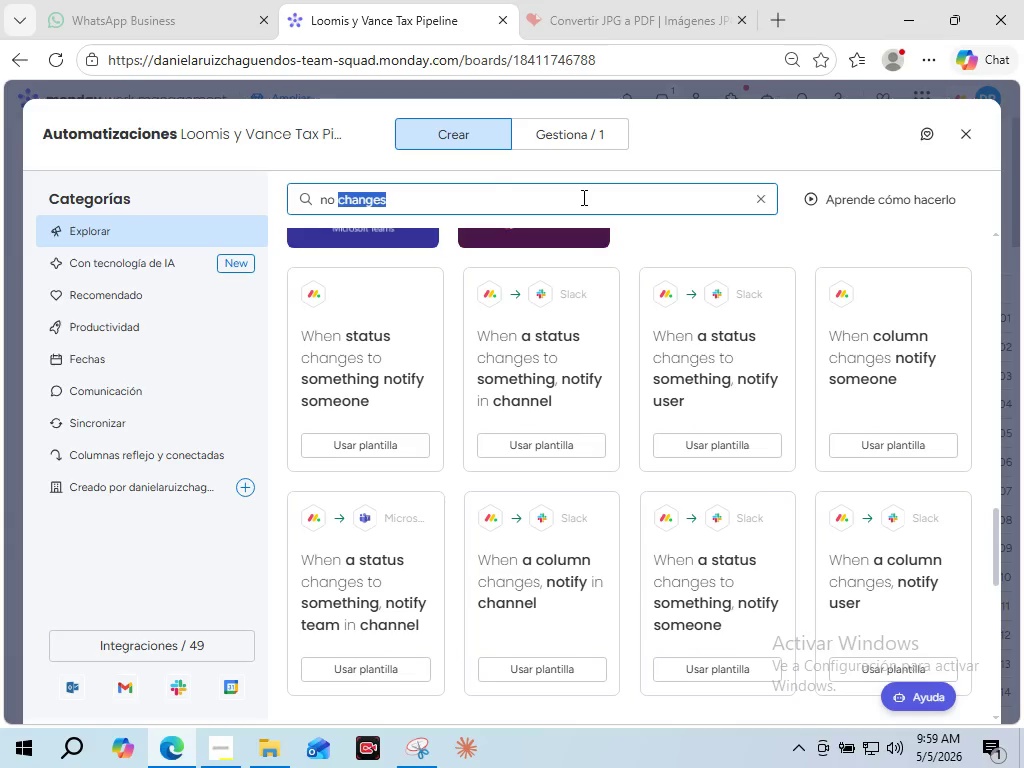 
triple_click([582, 197])
 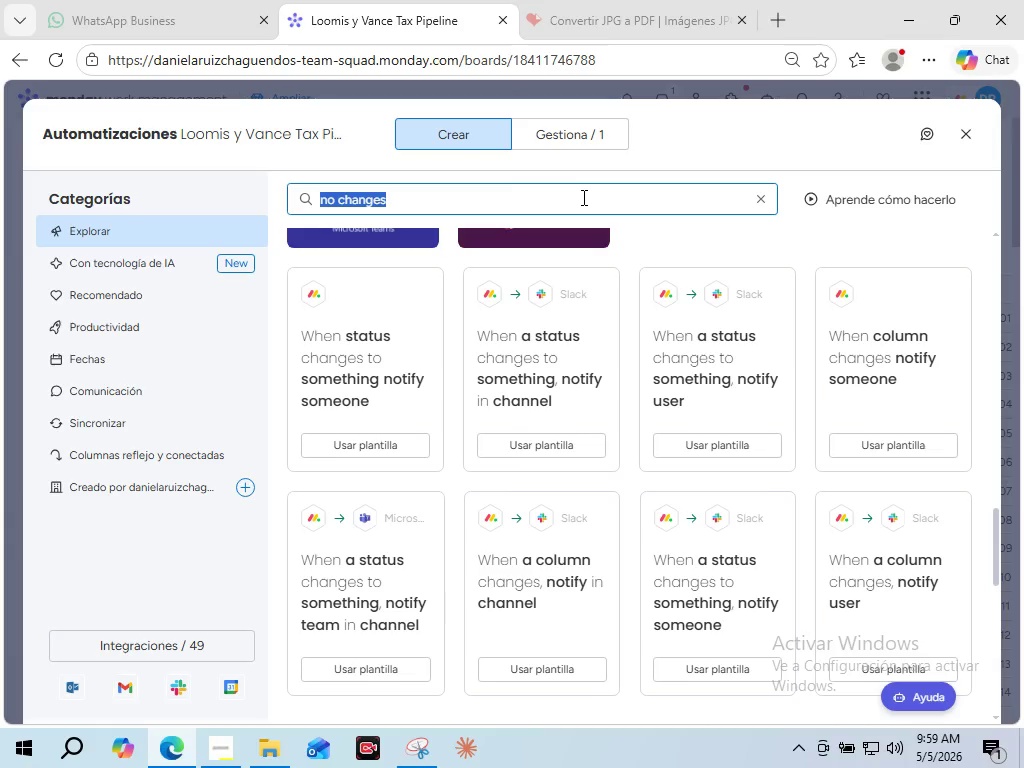 
type(every day)
 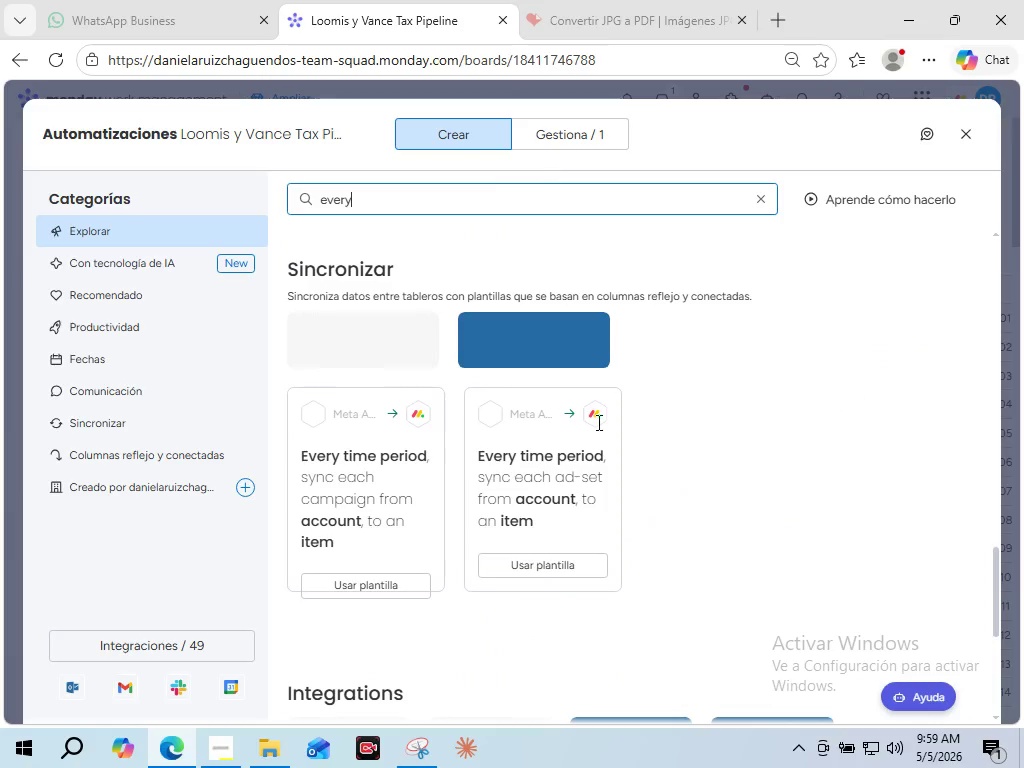 
scroll: coordinate [452, 362], scroll_direction: up, amount: 9.0
 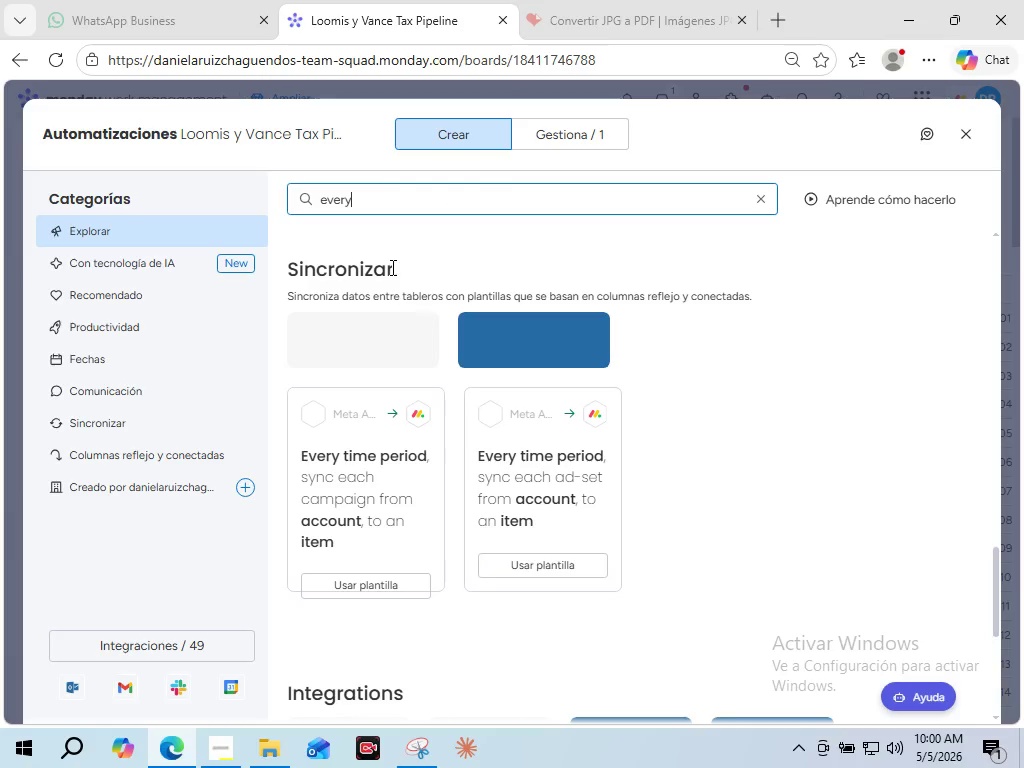 
key(Space)
 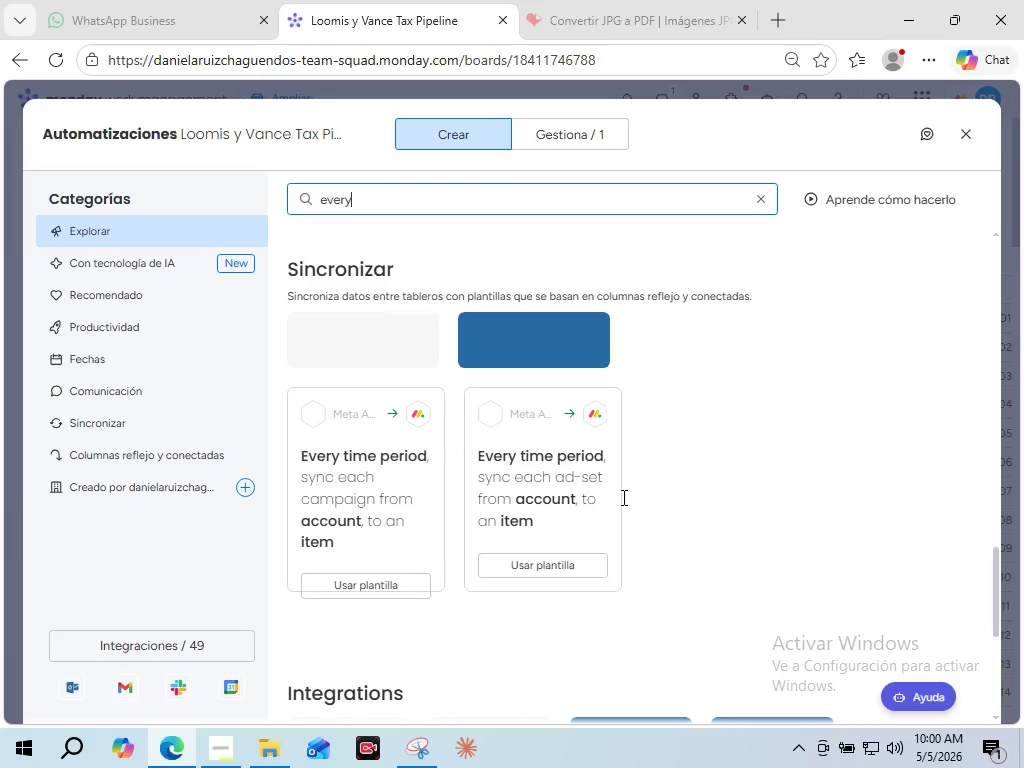 
left_click([662, 482])
 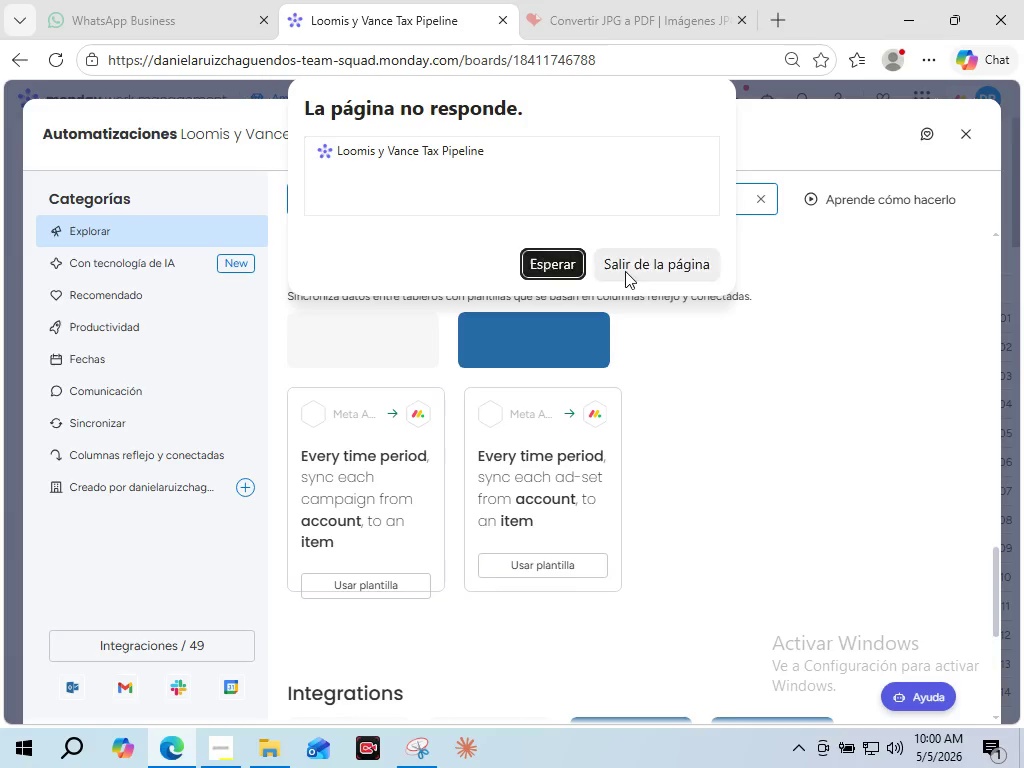 
left_click([625, 271])
 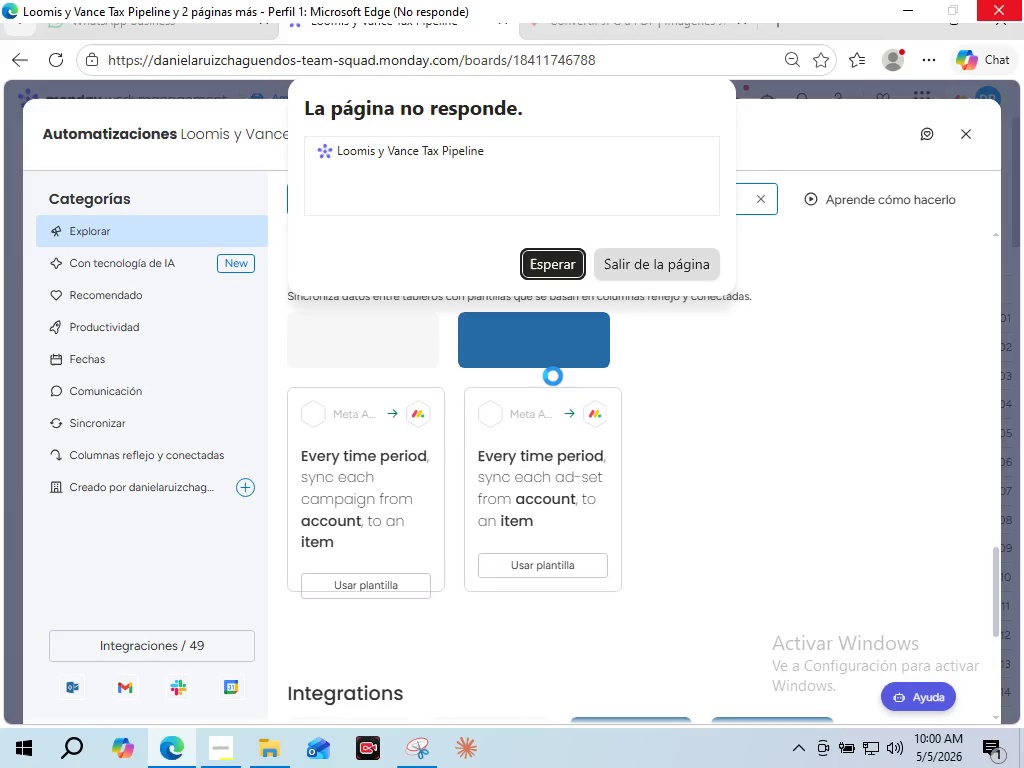 
wait(11.91)
 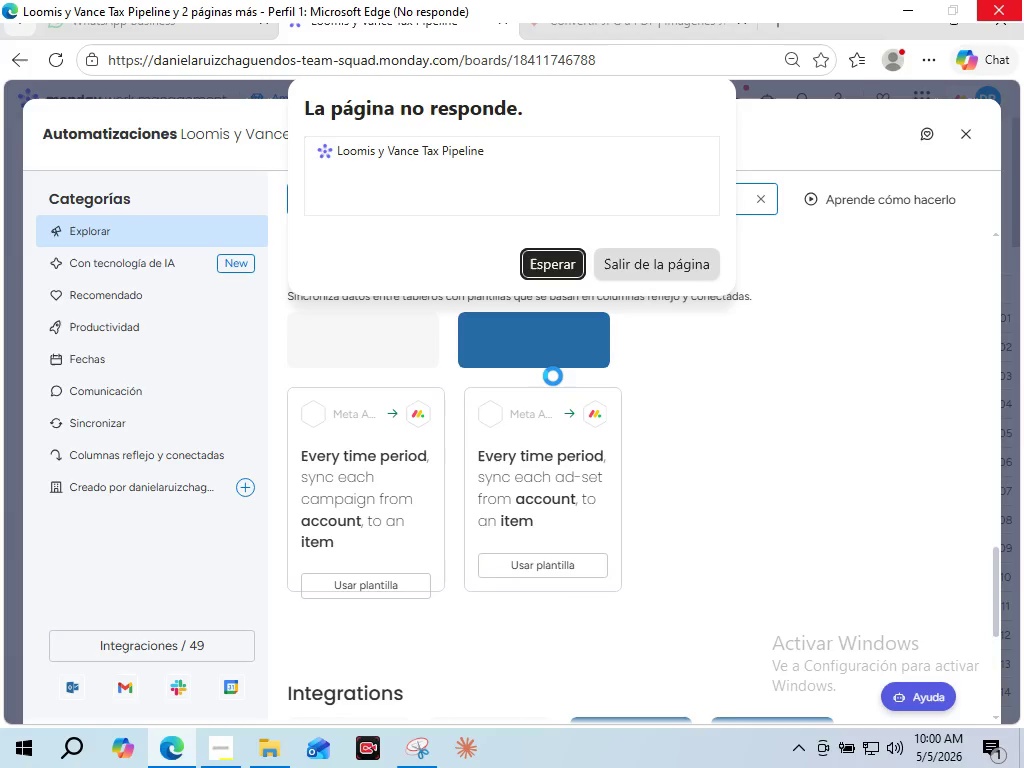 
scroll: coordinate [742, 467], scroll_direction: up, amount: 2.0
 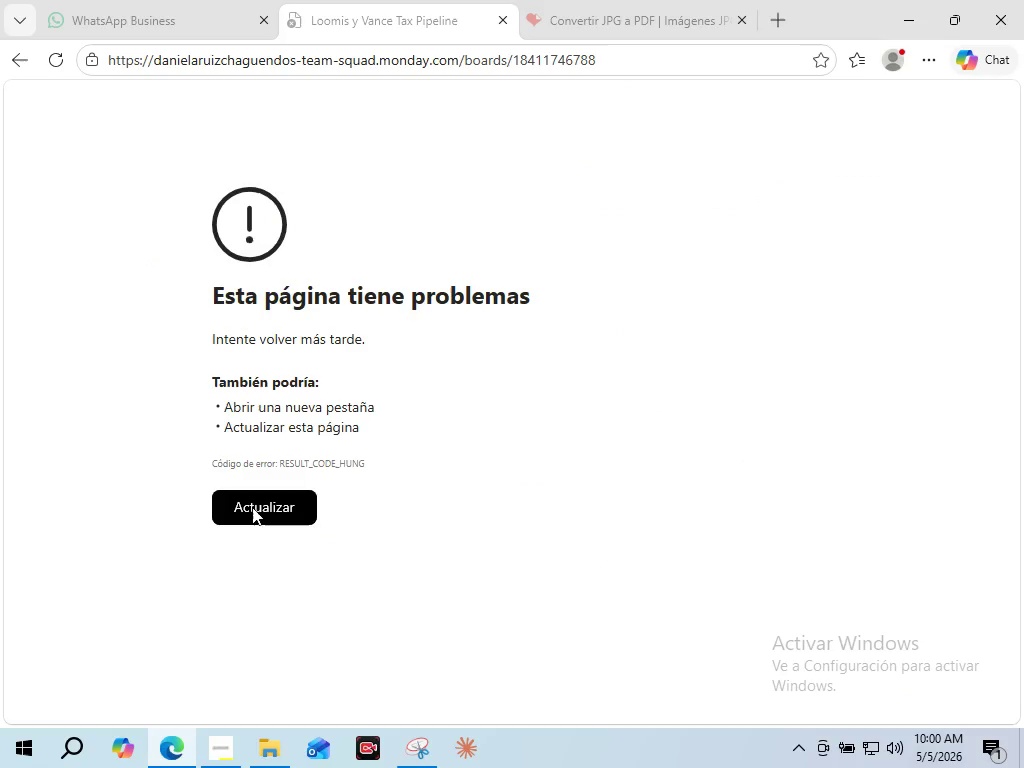 
left_click([252, 507])
 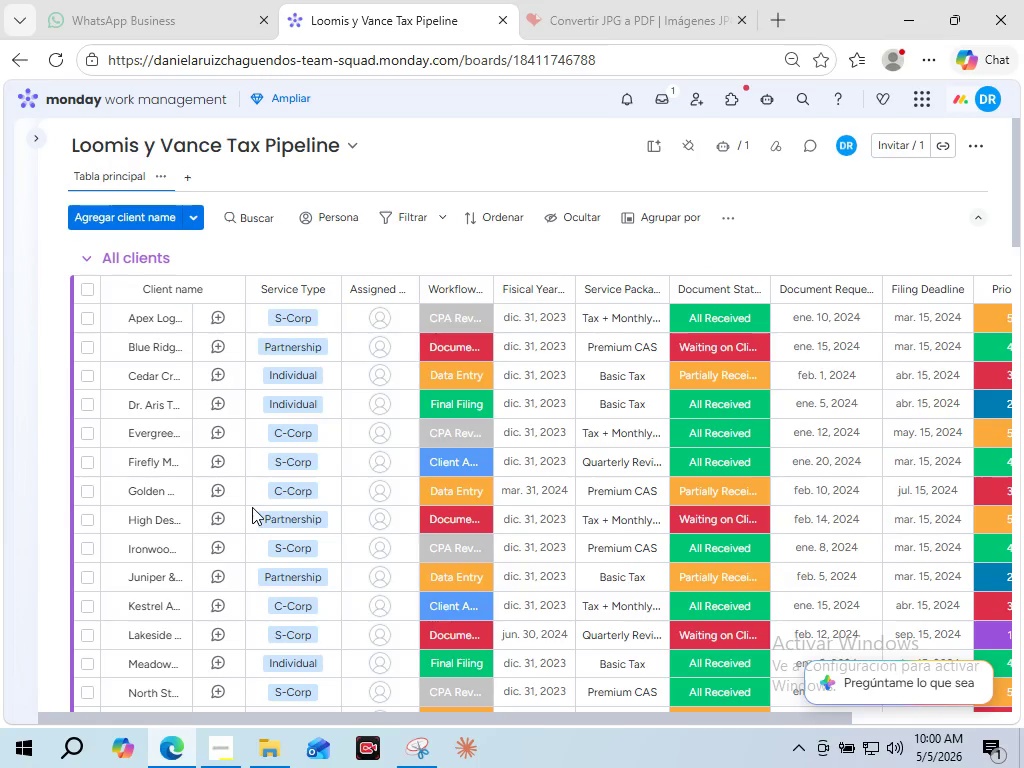 
wait(35.05)
 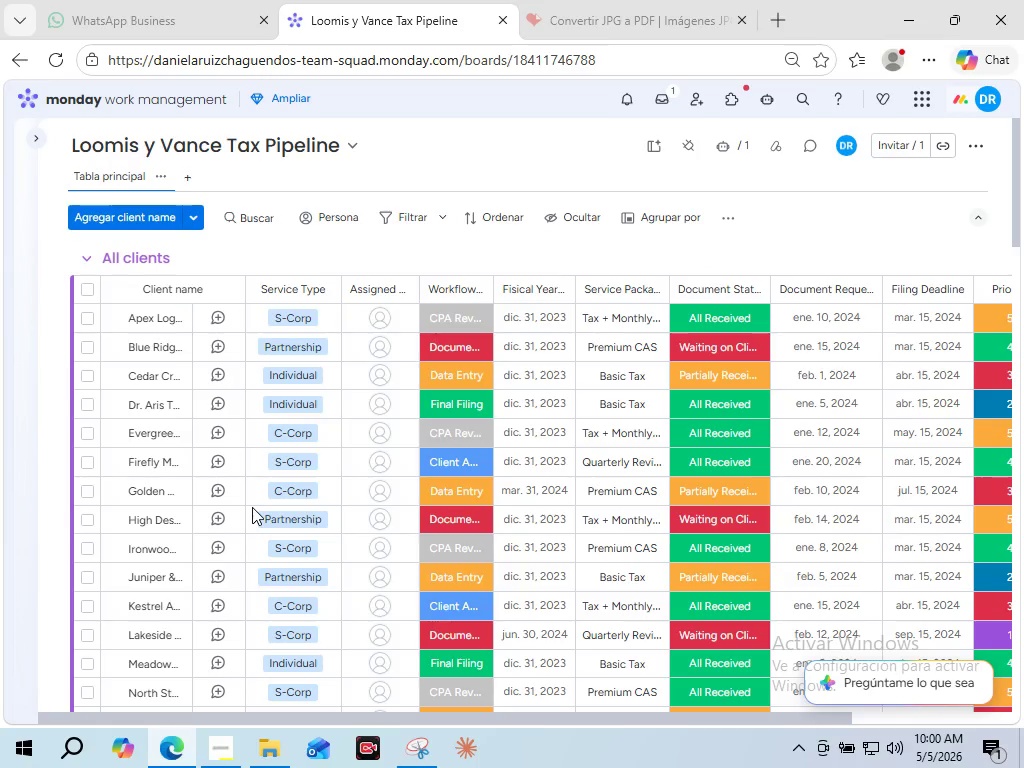 
left_click([722, 151])
 